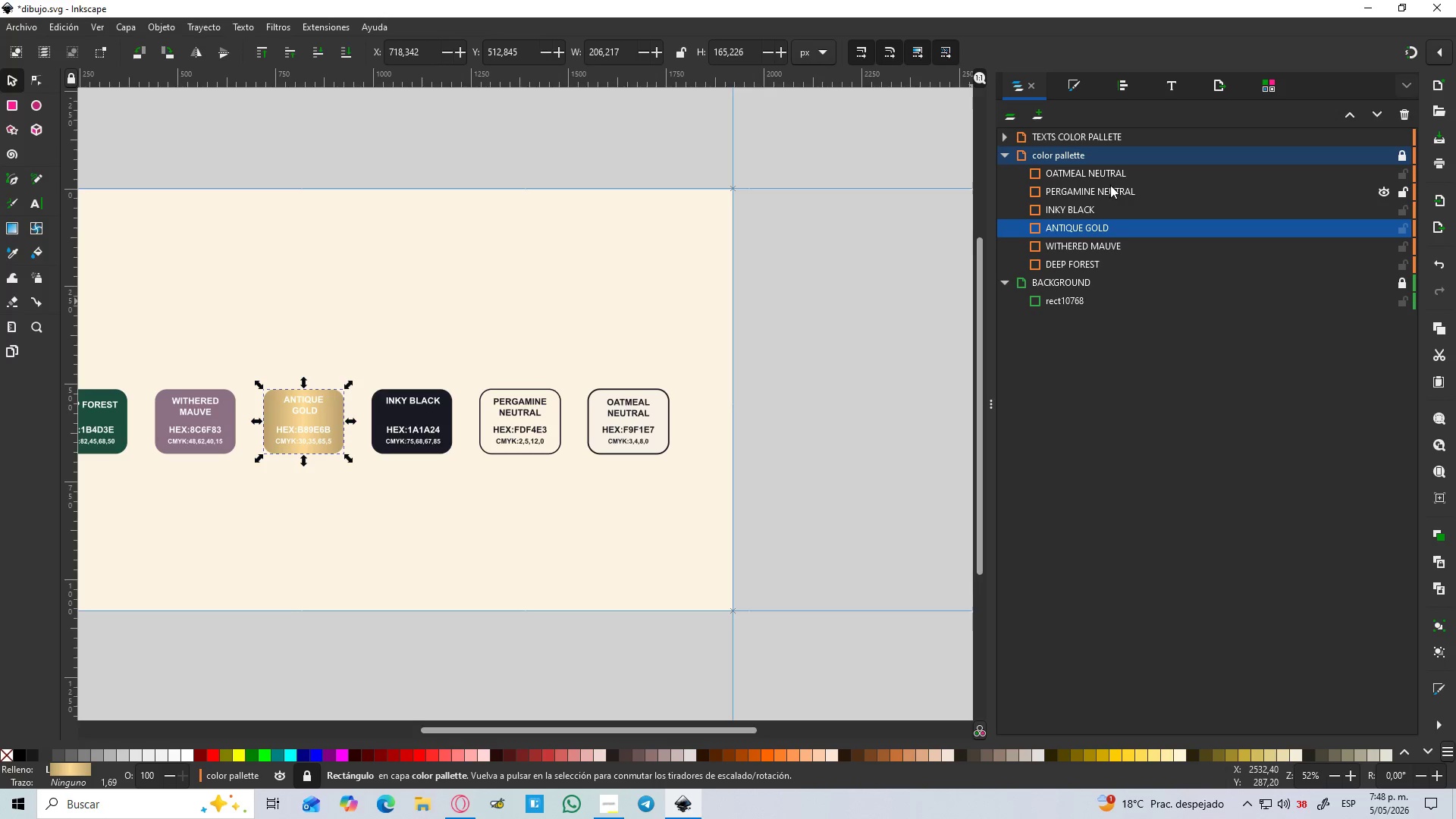 
left_click([1112, 188])
 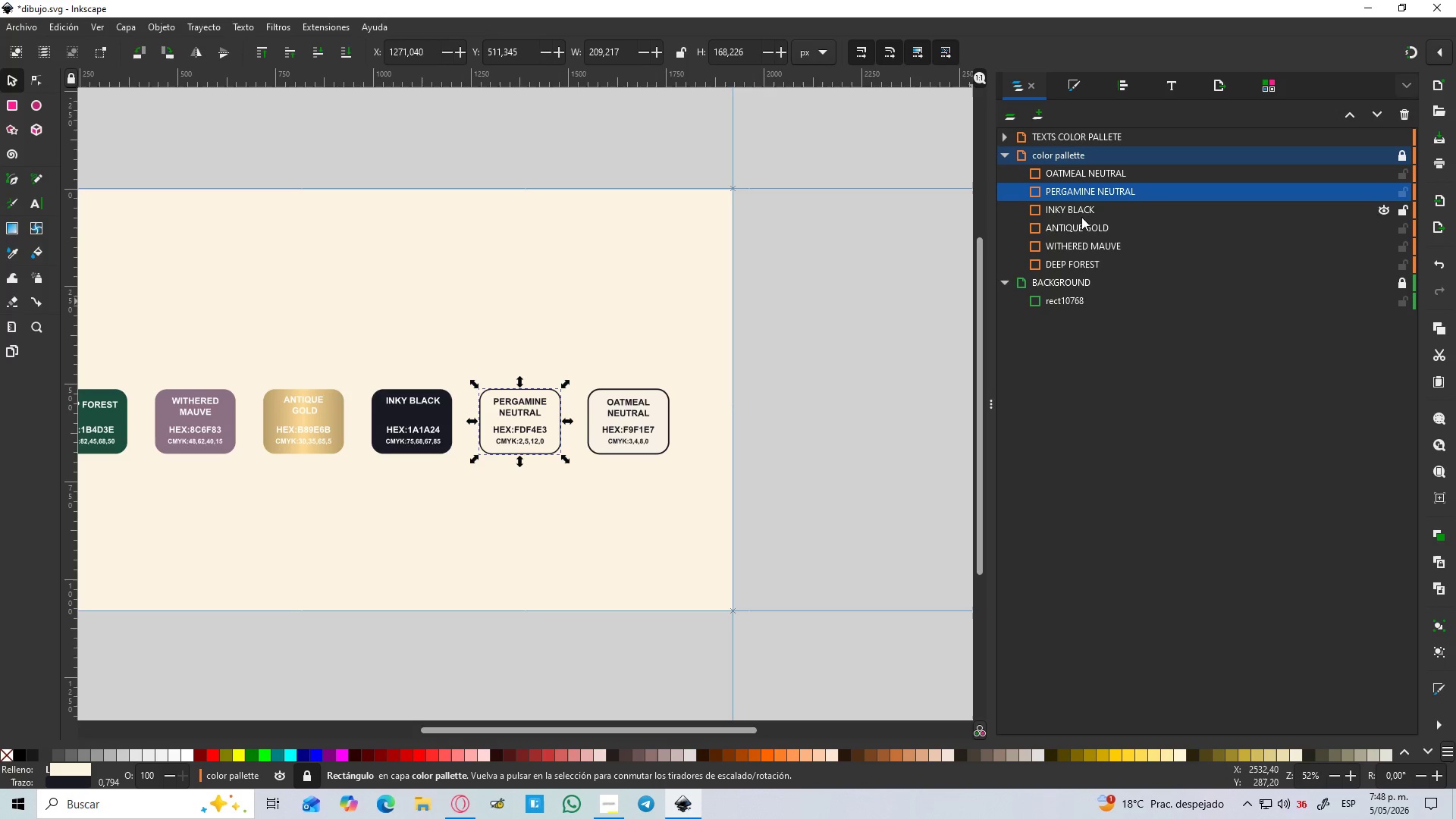 
hold_key(key=ControlLeft, duration=0.72)
scroll: coordinate [629, 358], scroll_direction: up, amount: 2.0
 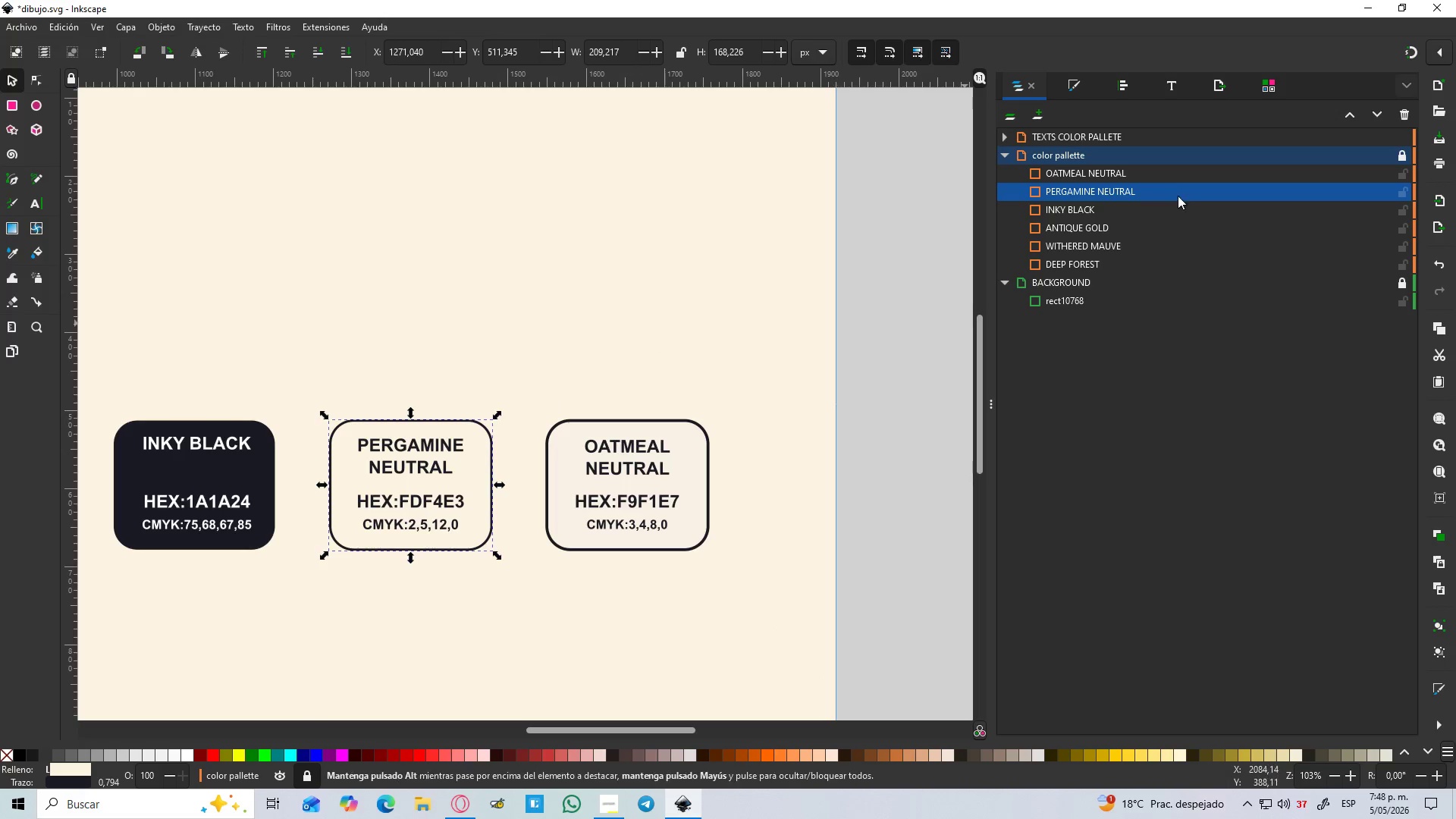 
left_click([1119, 171])
 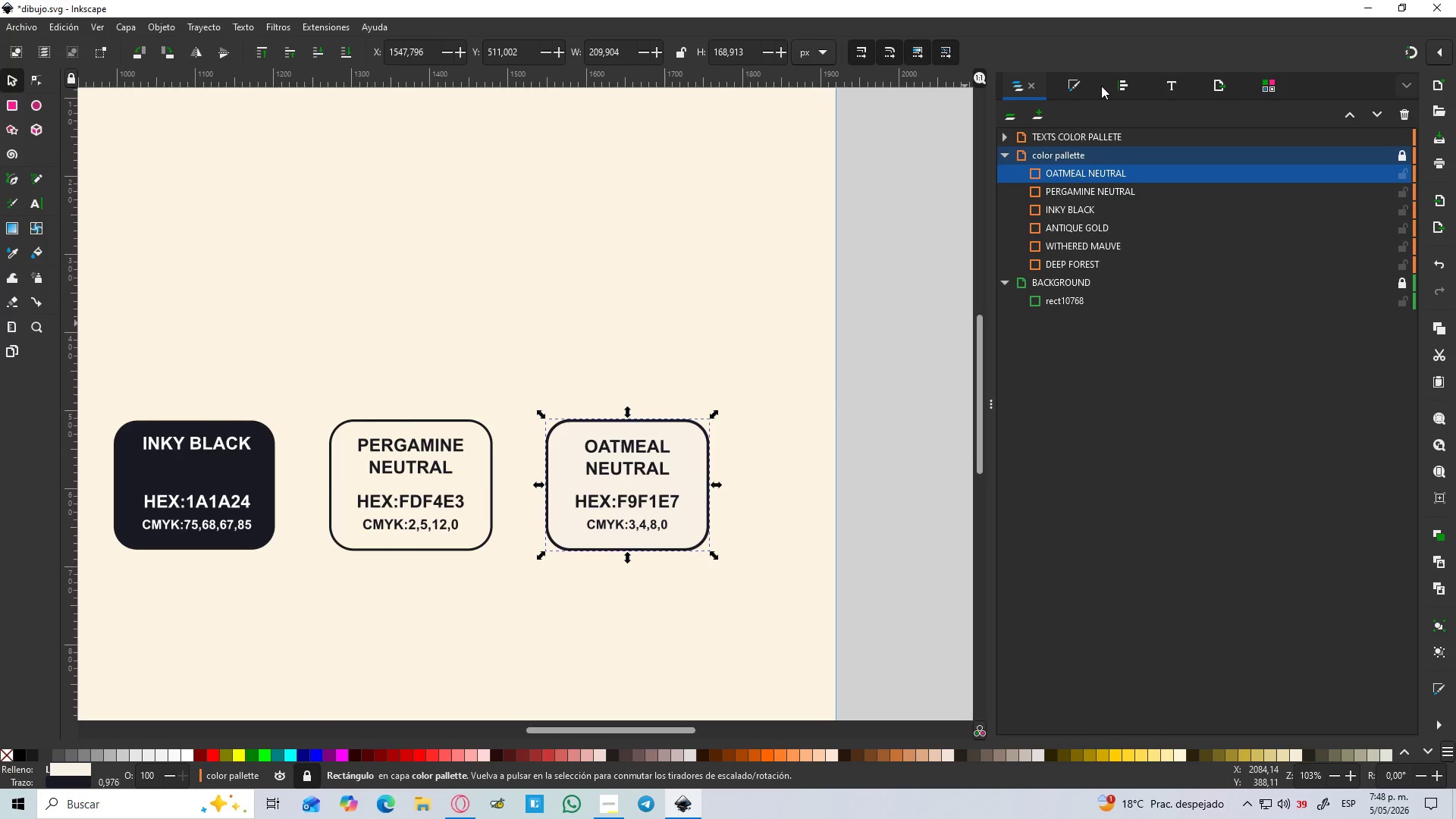 
left_click([1083, 79])
 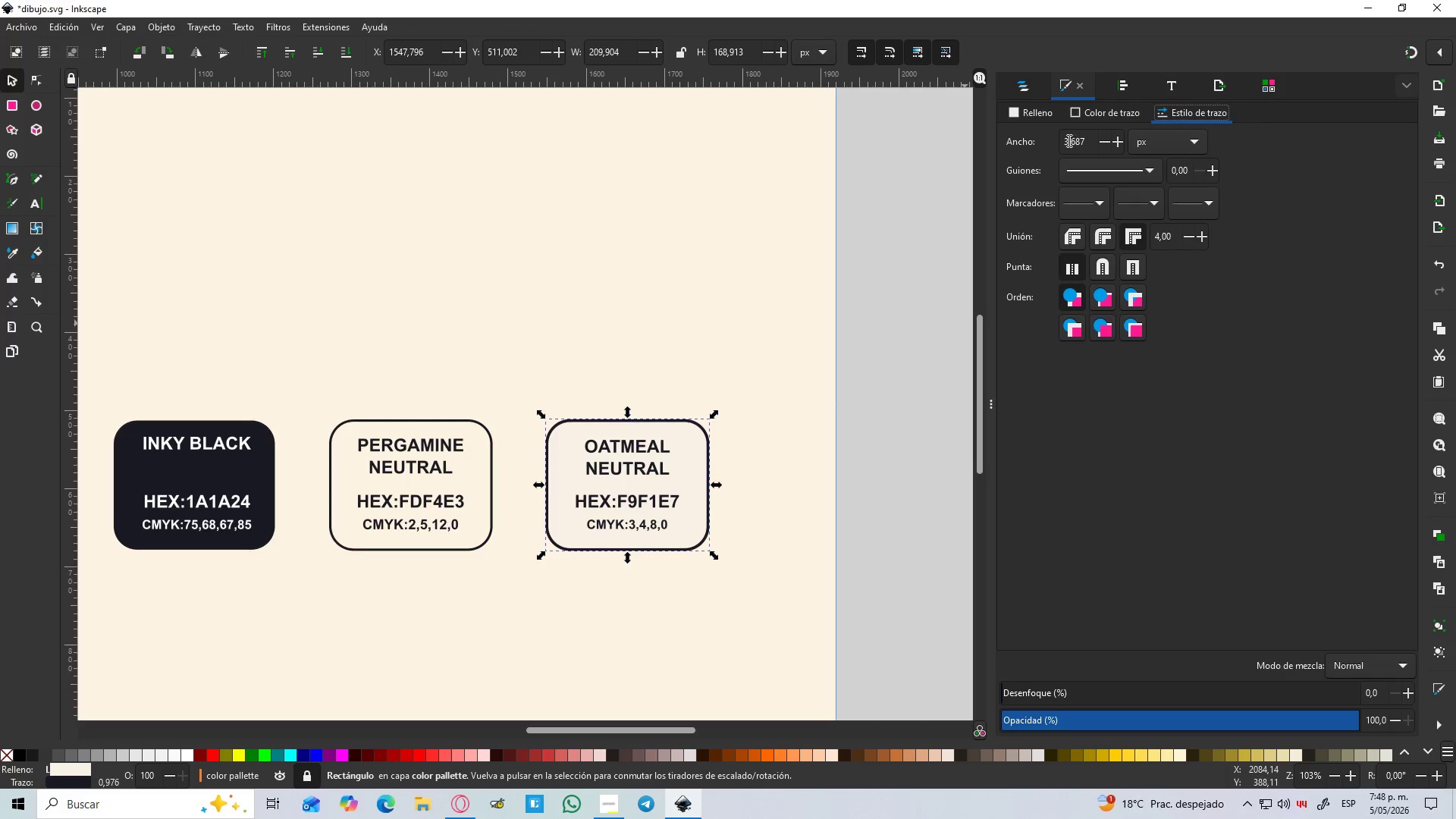 
left_click_drag(start_coordinate=[1086, 138], to_coordinate=[1040, 138])
 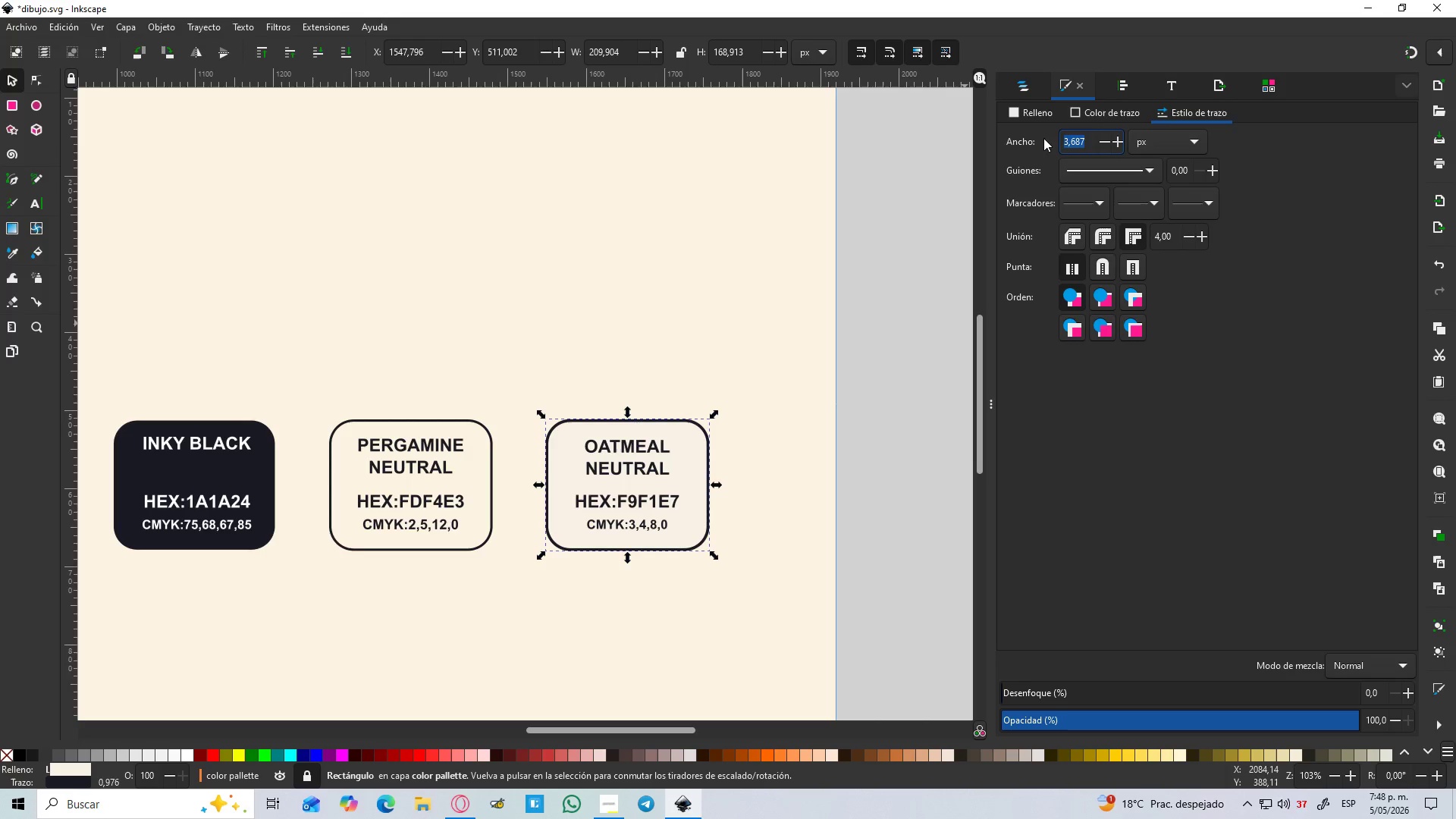 
key(Numpad3)
 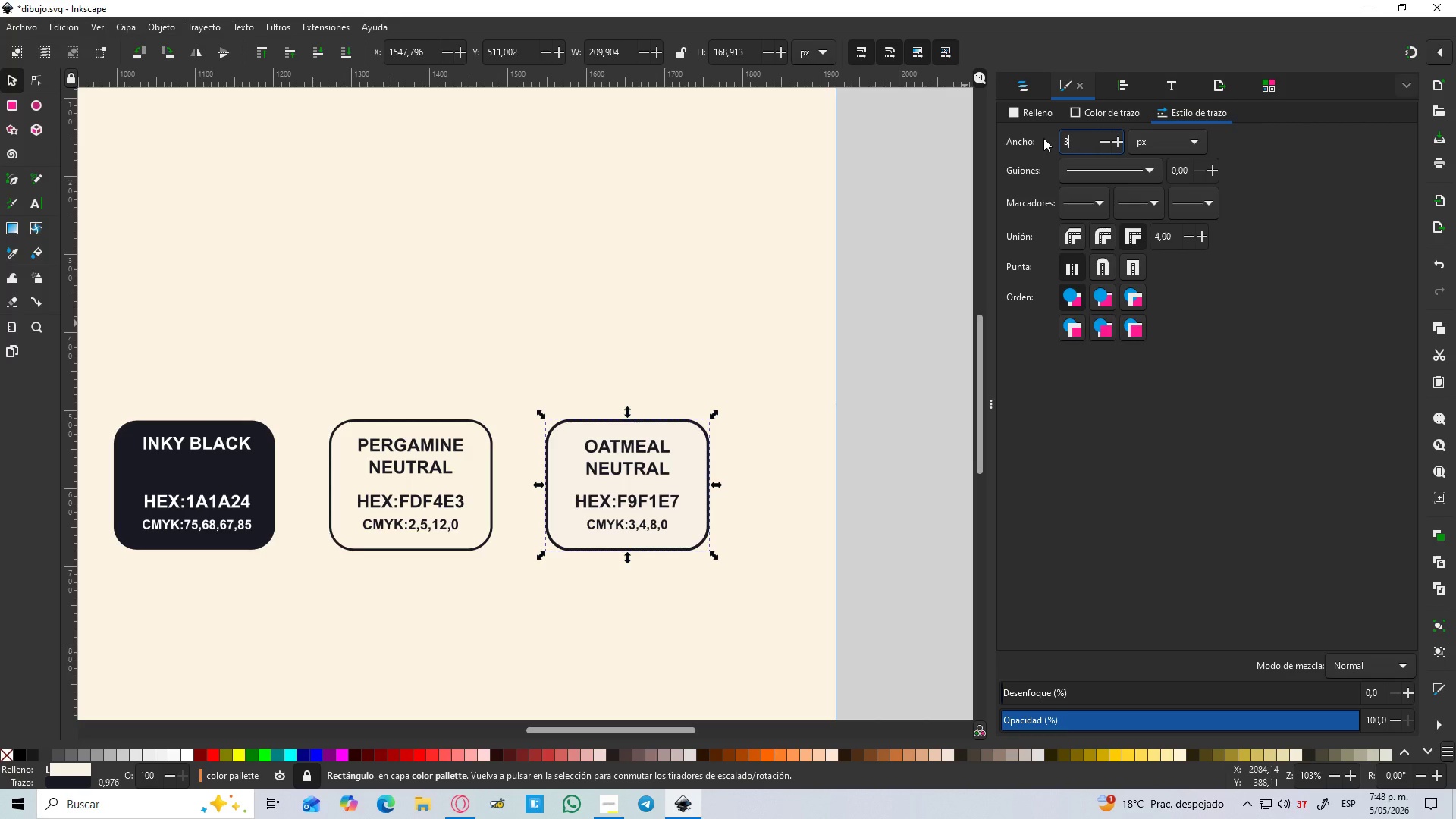 
key(Enter)
 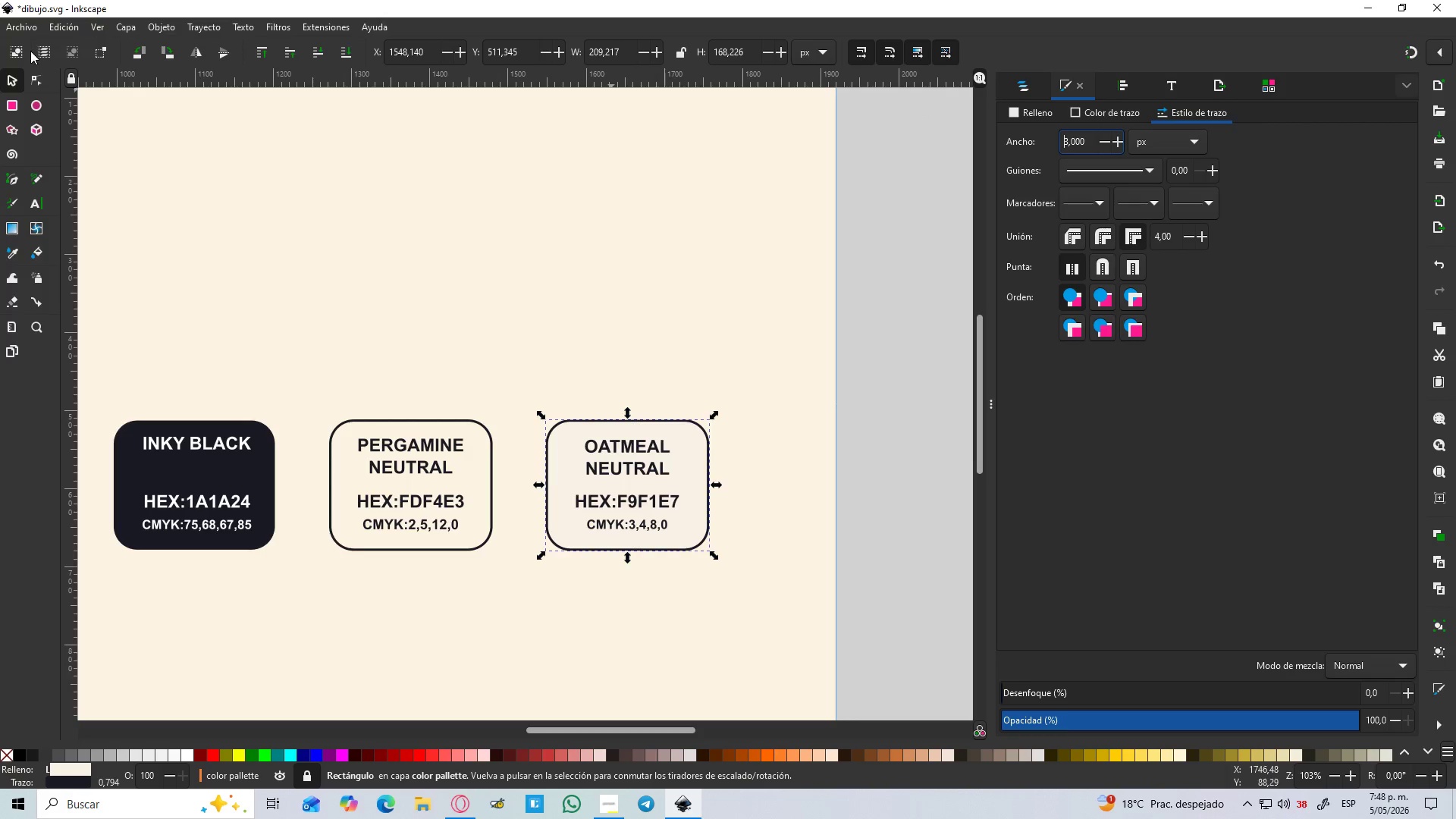 
left_click([7, 86])
 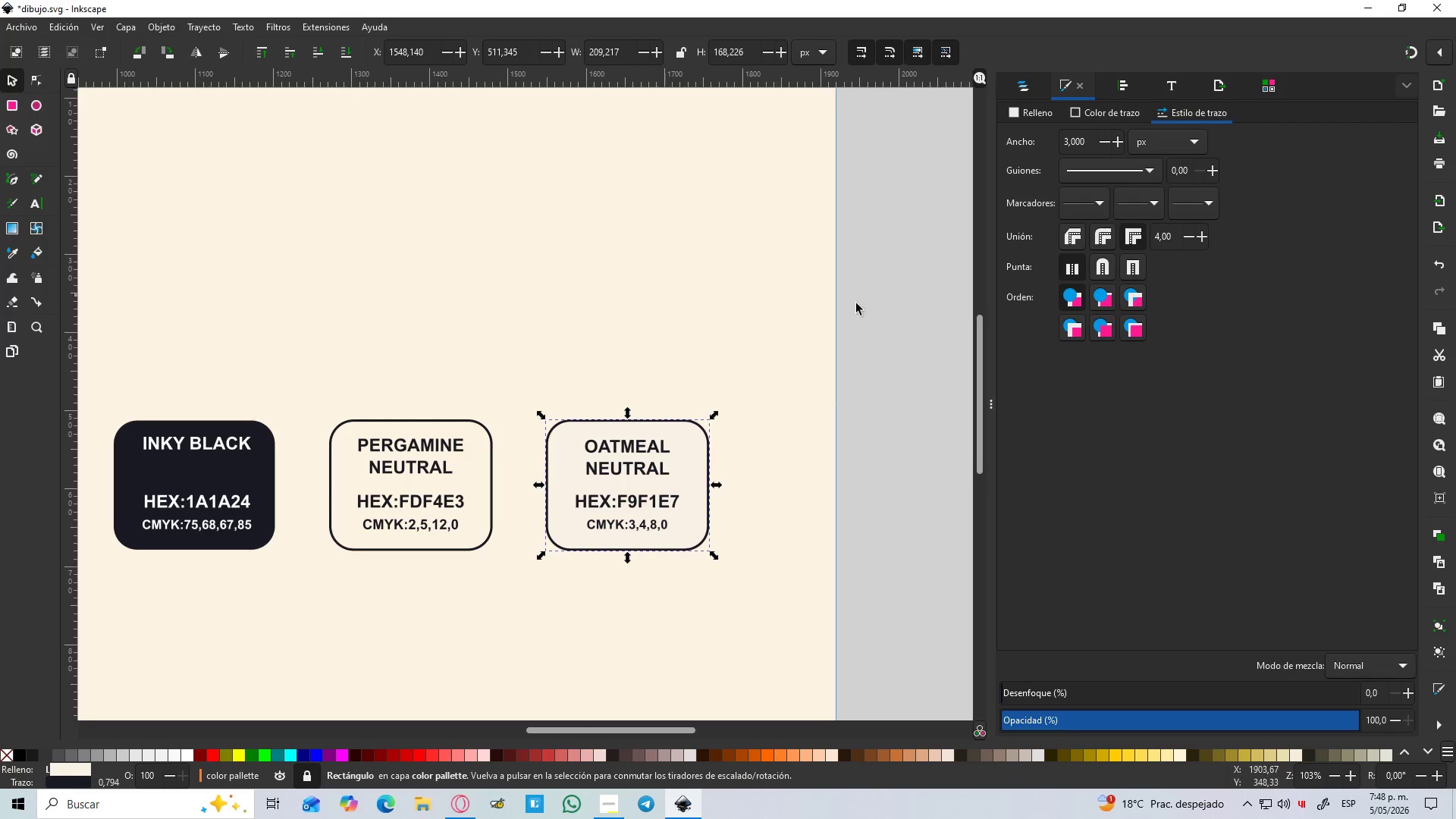 
left_click([874, 312])
 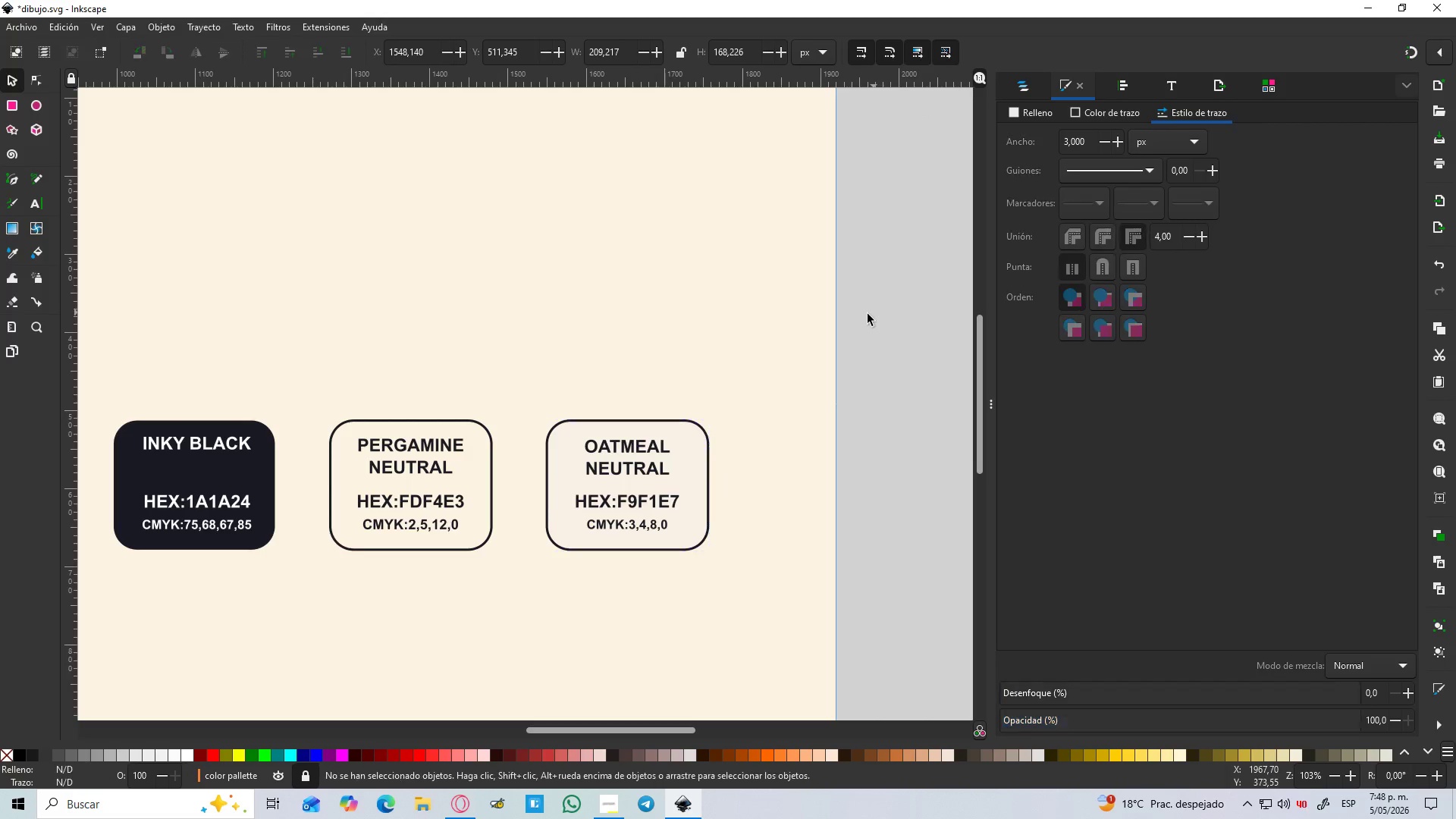 
hold_key(key=ControlLeft, duration=0.55)
scroll: coordinate [845, 314], scroll_direction: down, amount: 3.0
 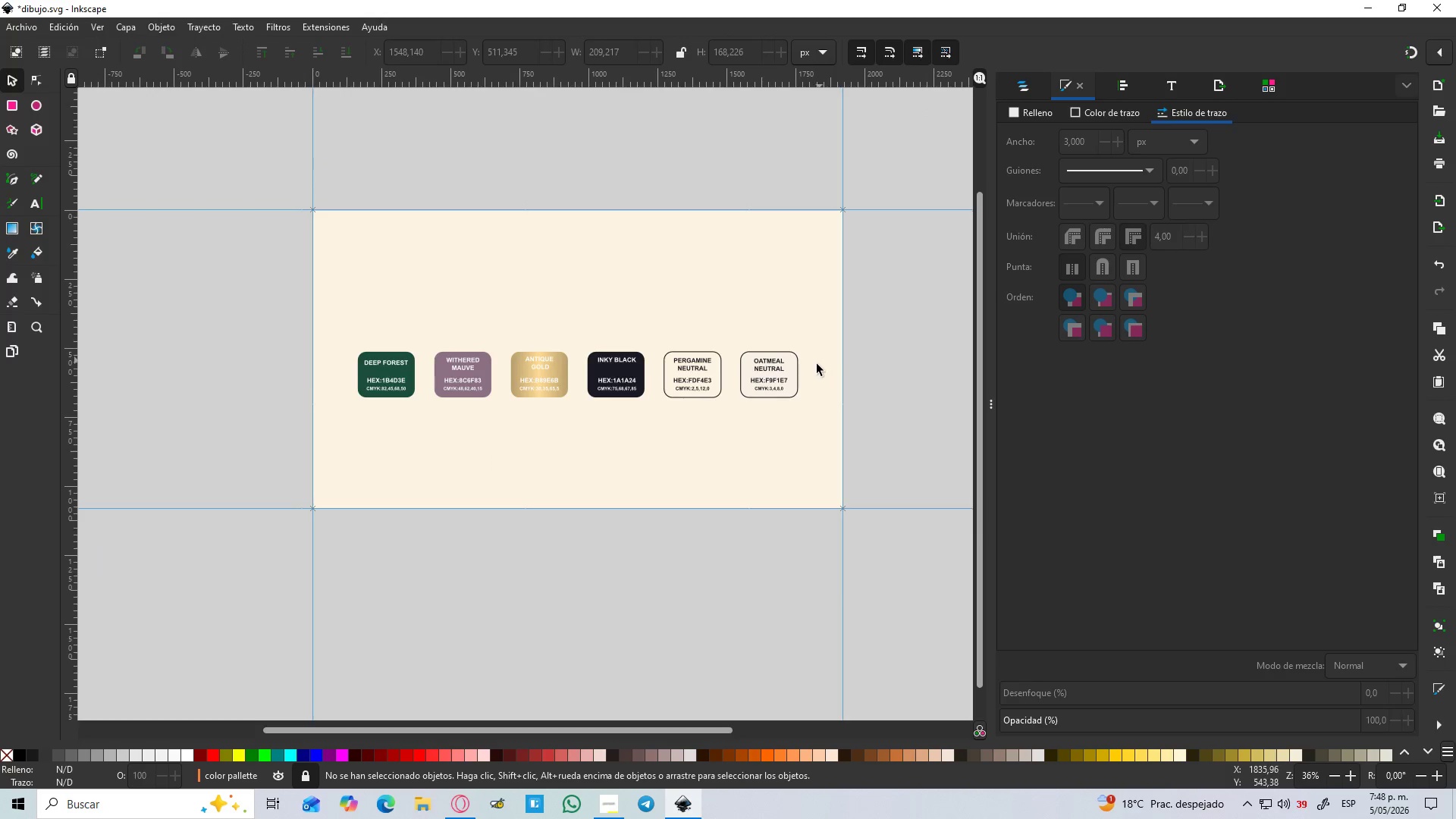 
hold_key(key=ControlLeft, duration=1.51)
scroll: coordinate [538, 340], scroll_direction: up, amount: 3.0
 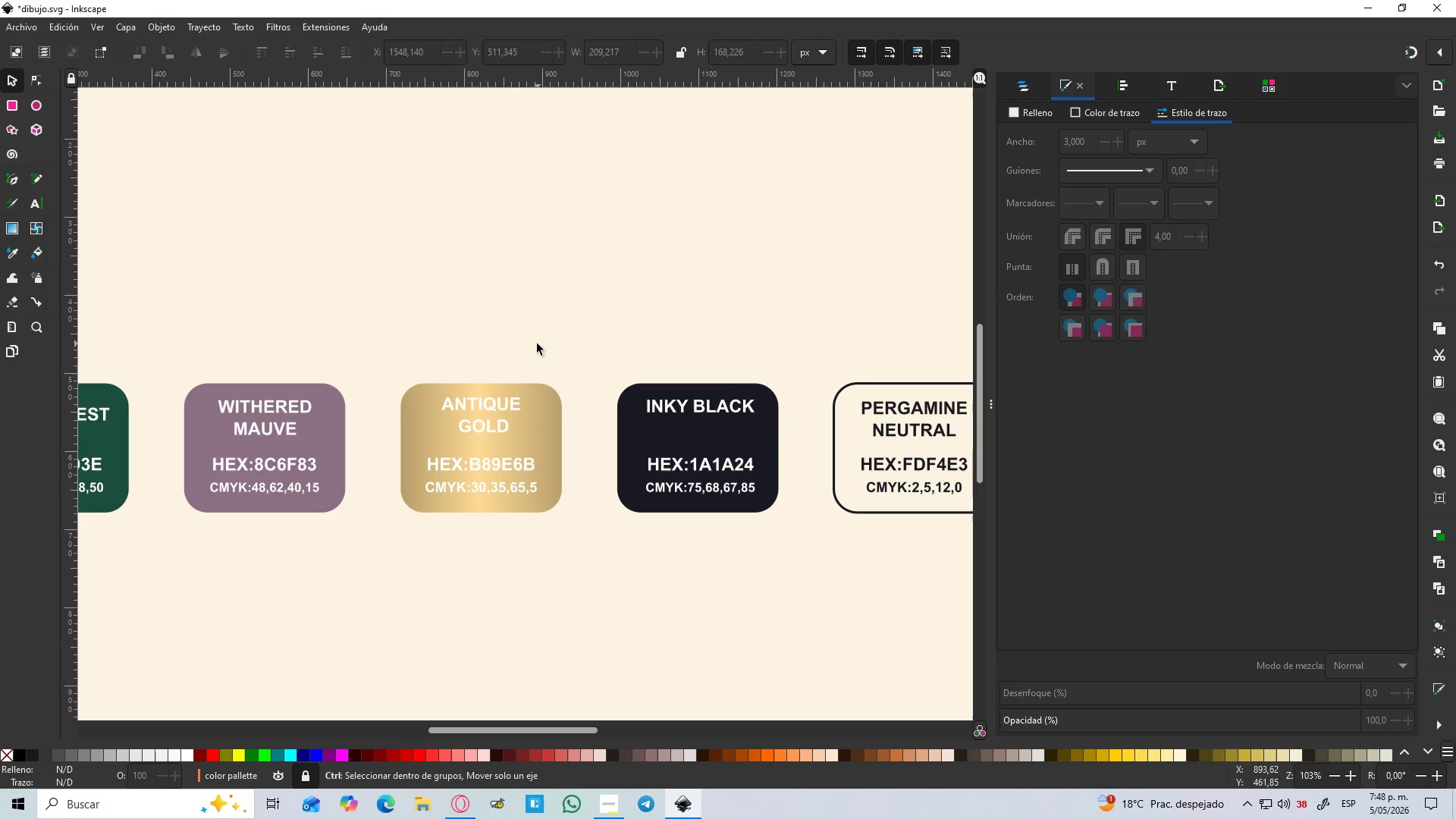 
hold_key(key=ControlLeft, duration=1.5)
scroll: coordinate [533, 350], scroll_direction: down, amount: 2.0
 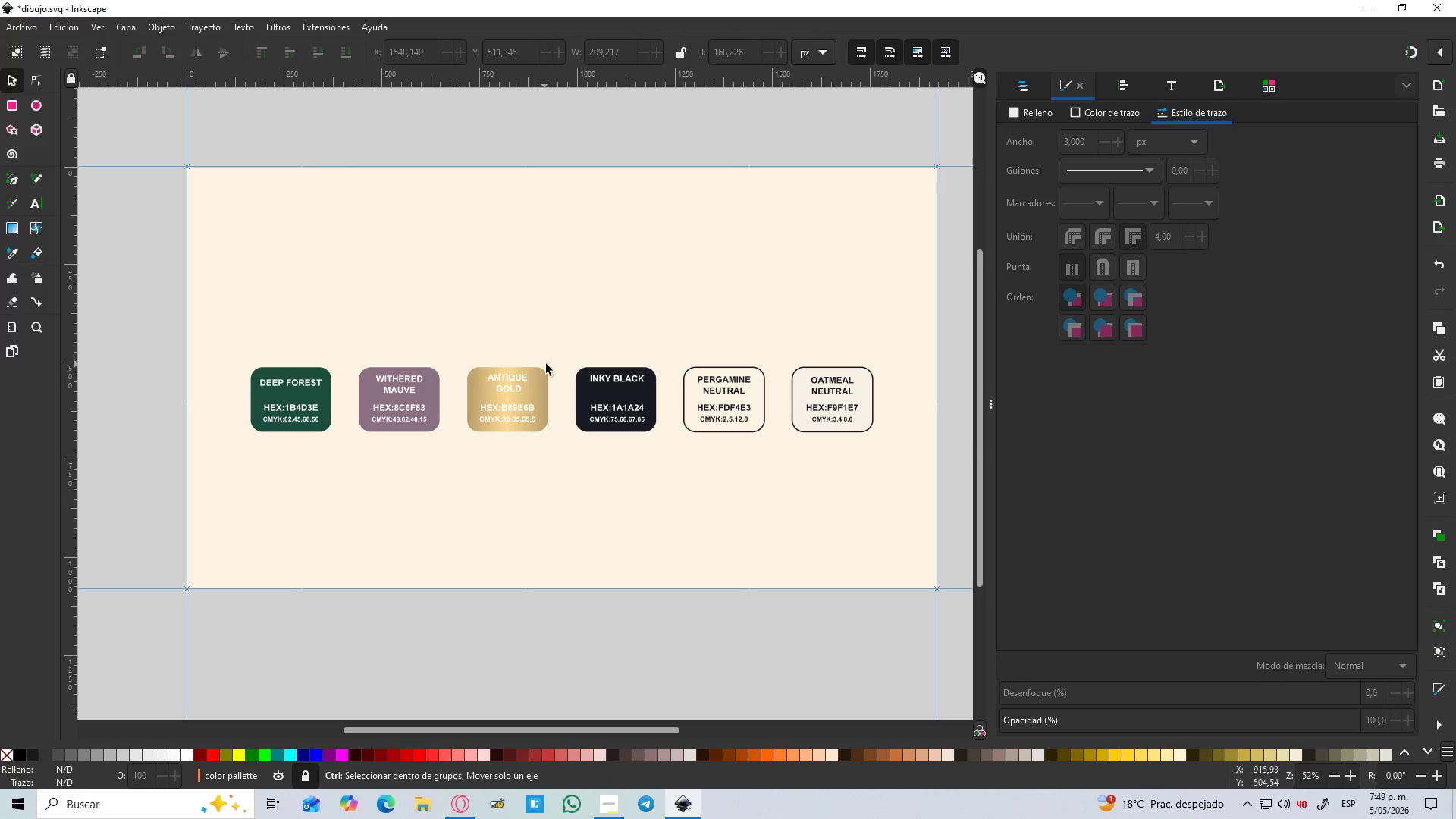 
hold_key(key=ControlLeft, duration=1.41)
 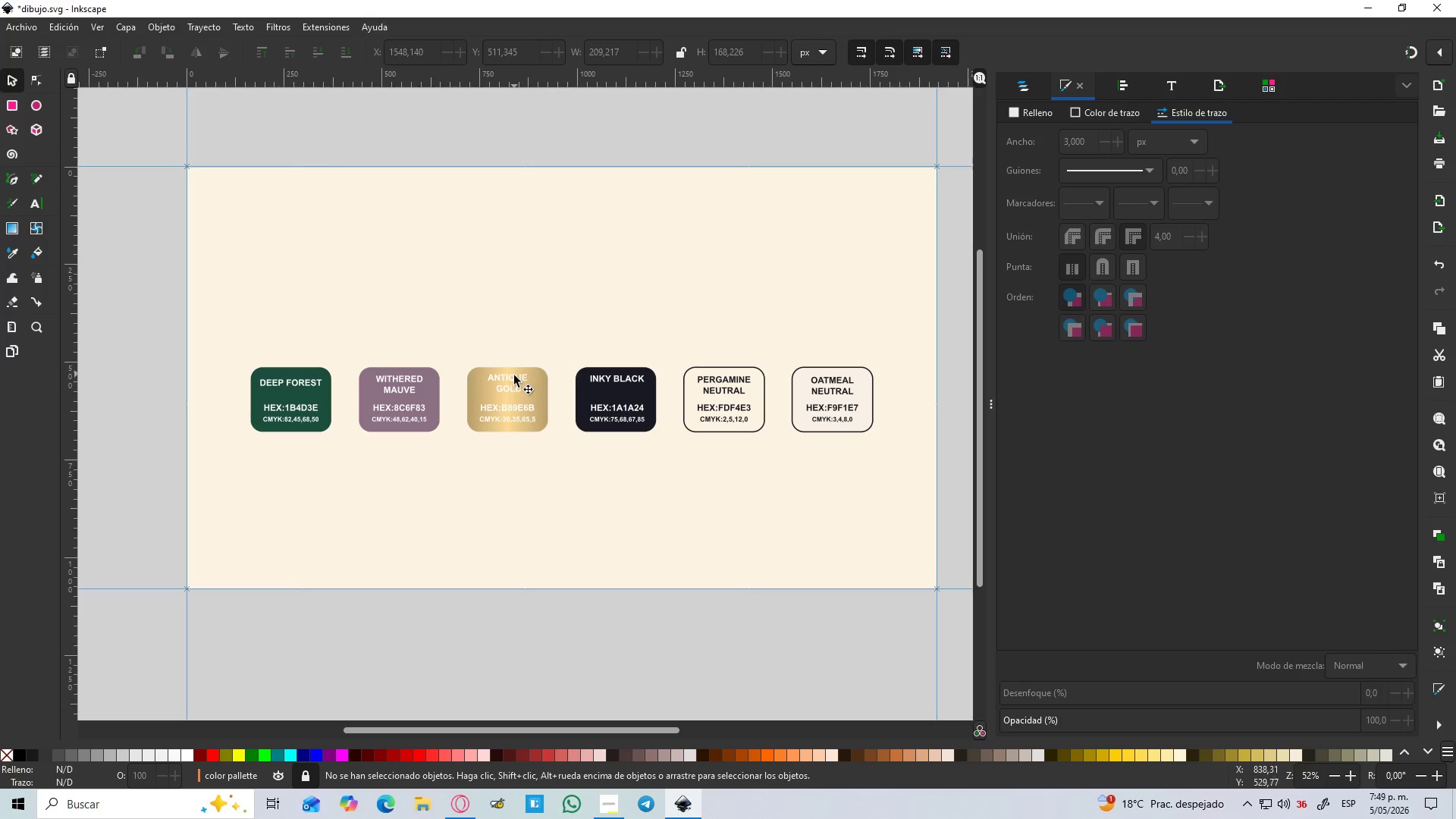 
left_click([514, 376])
 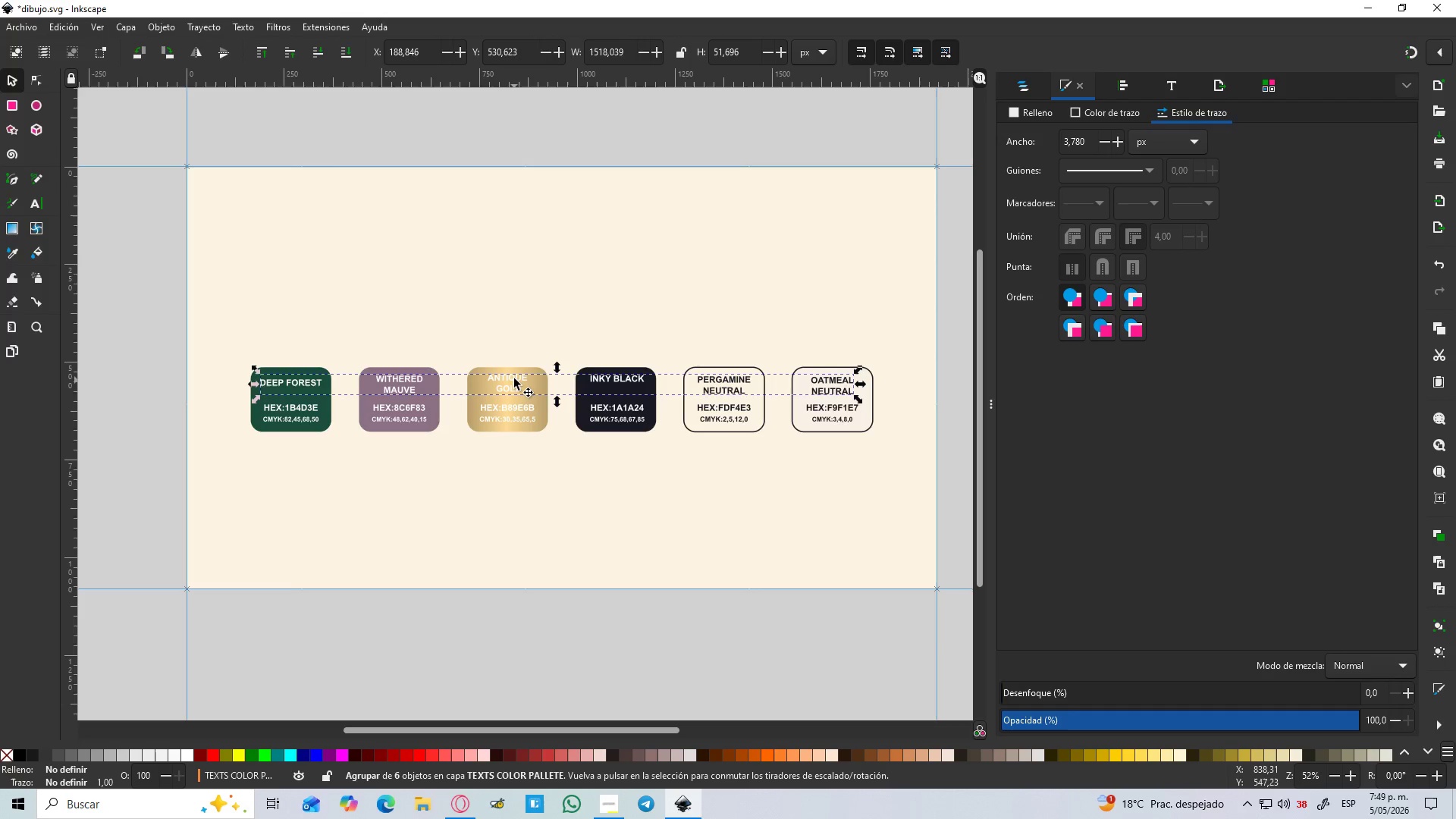 
double_click([514, 378])
 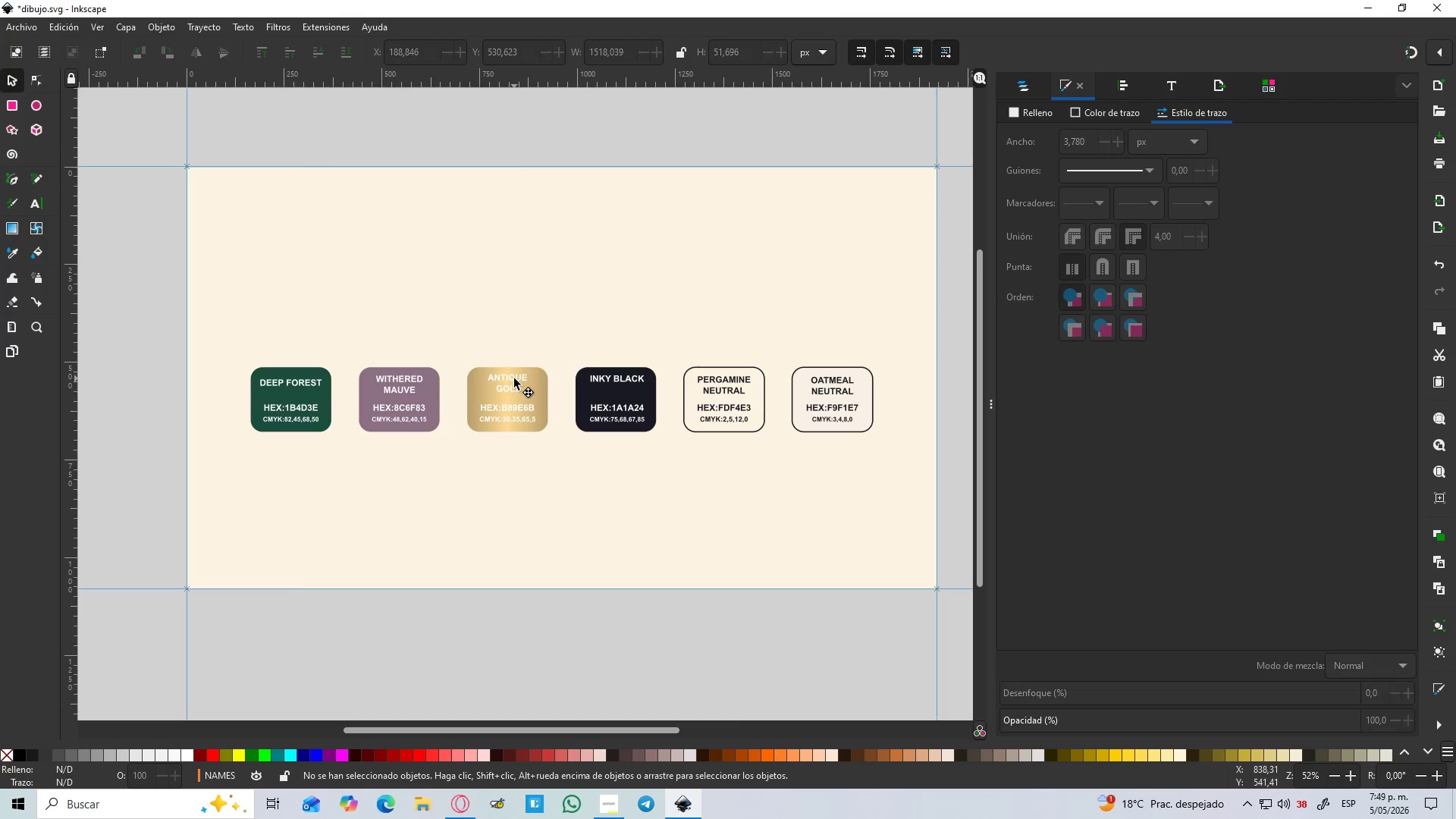 
triple_click([514, 378])
 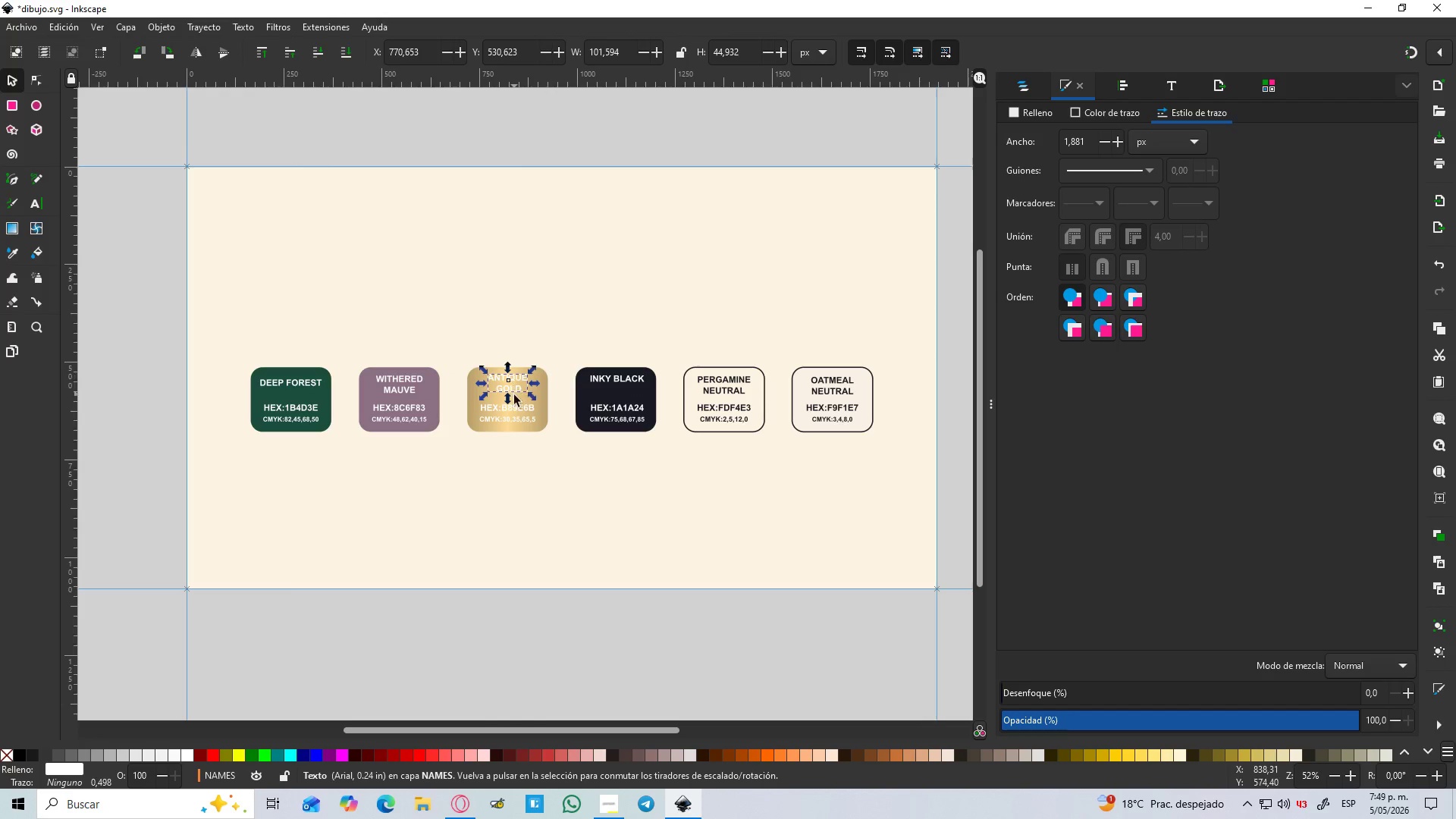 
hold_key(key=ShiftLeft, duration=1.27)
left_click([518, 406])
 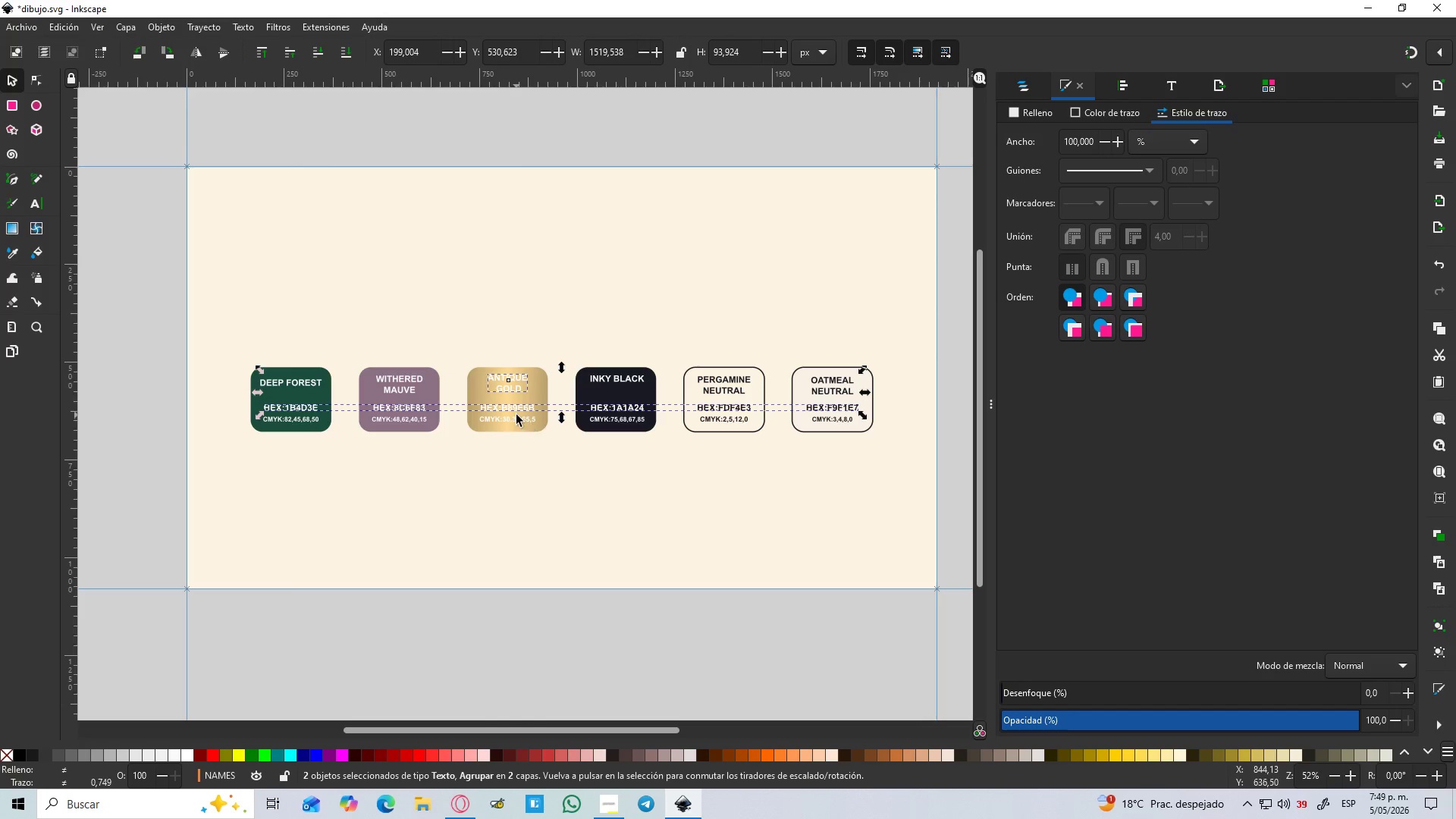 
hold_key(key=ControlLeft, duration=0.45)
 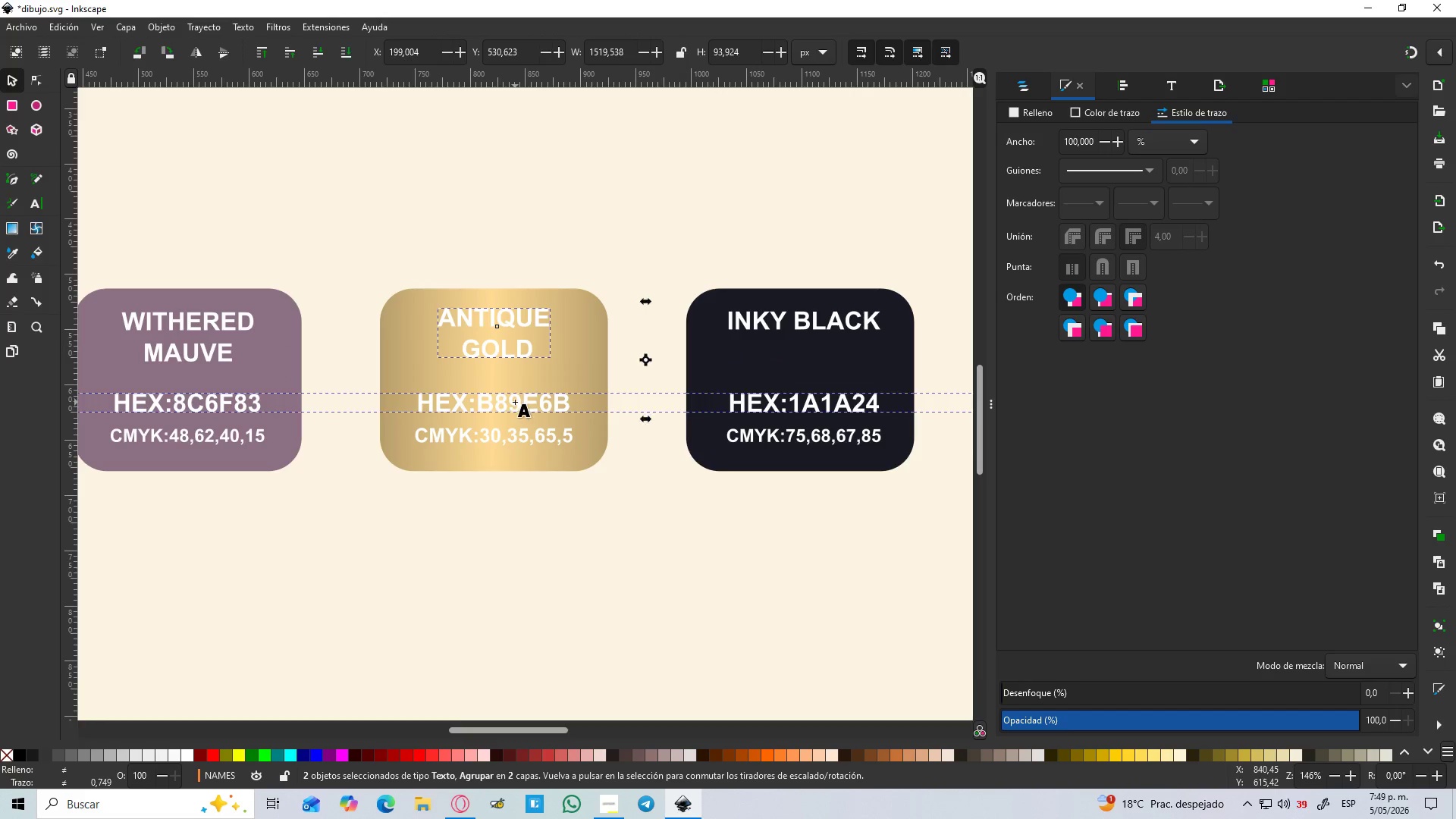 
left_click([515, 402])
 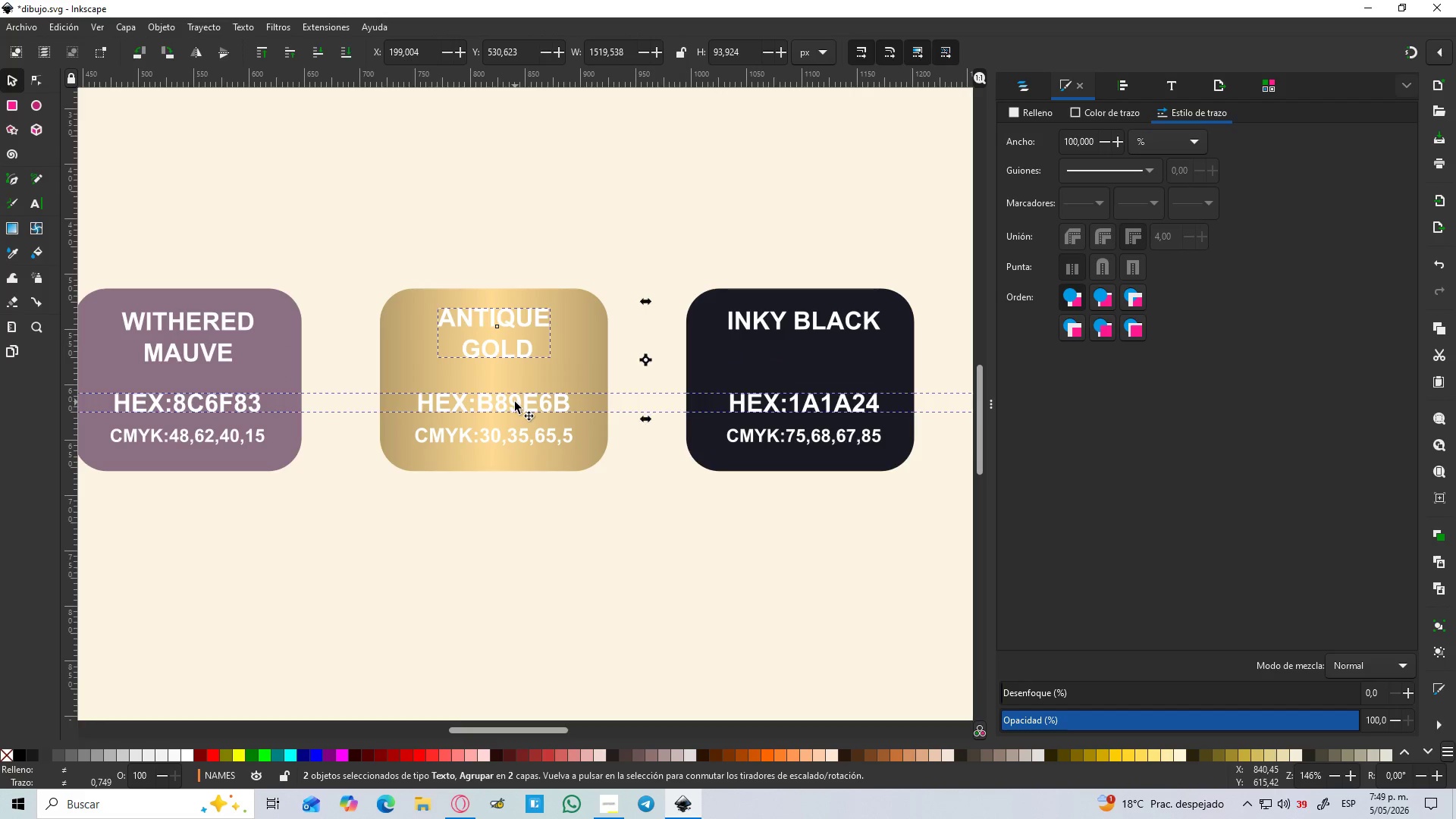 
scroll: coordinate [515, 410], scroll_direction: up, amount: 3.0
 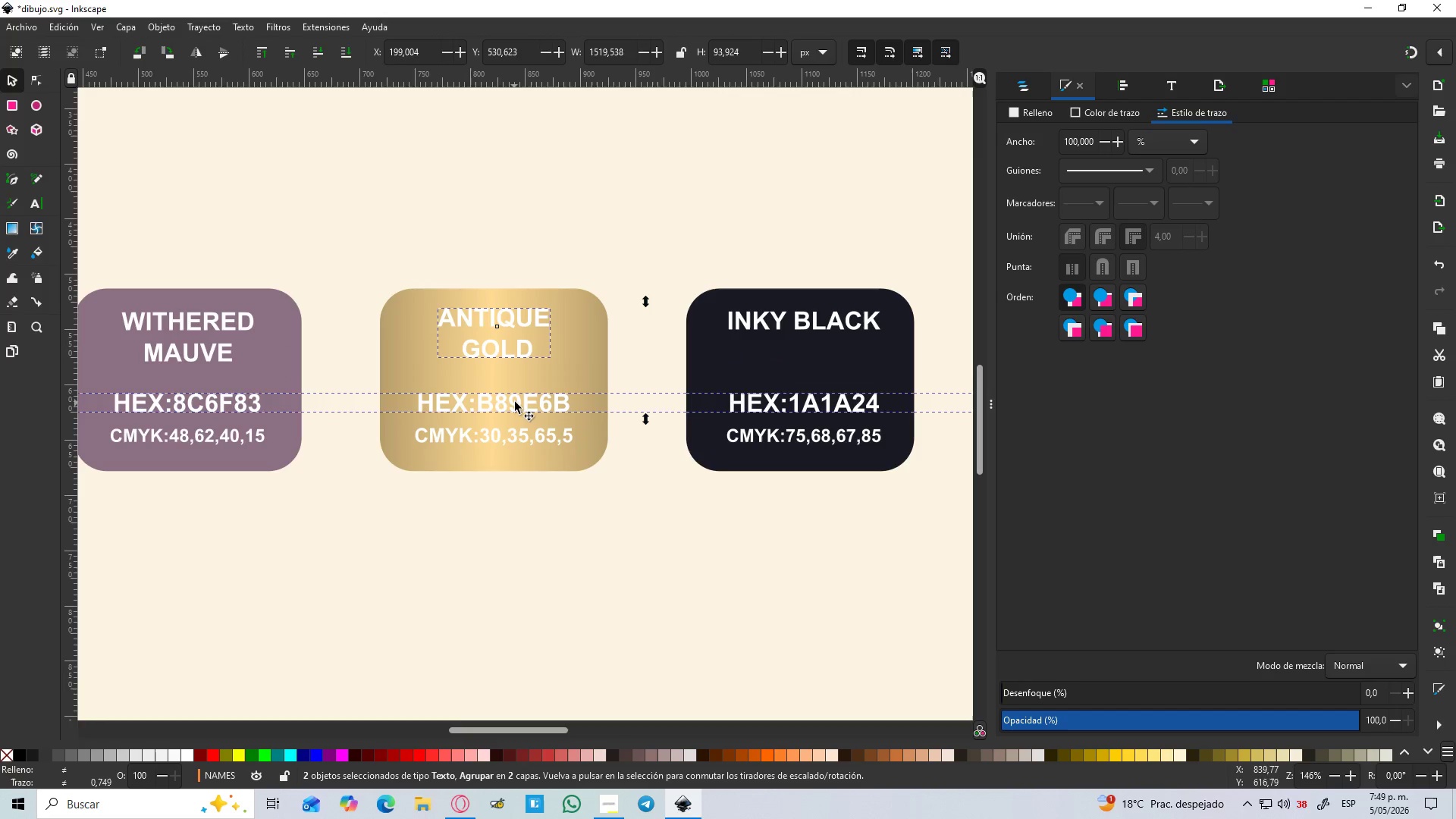 
double_click([515, 402])
 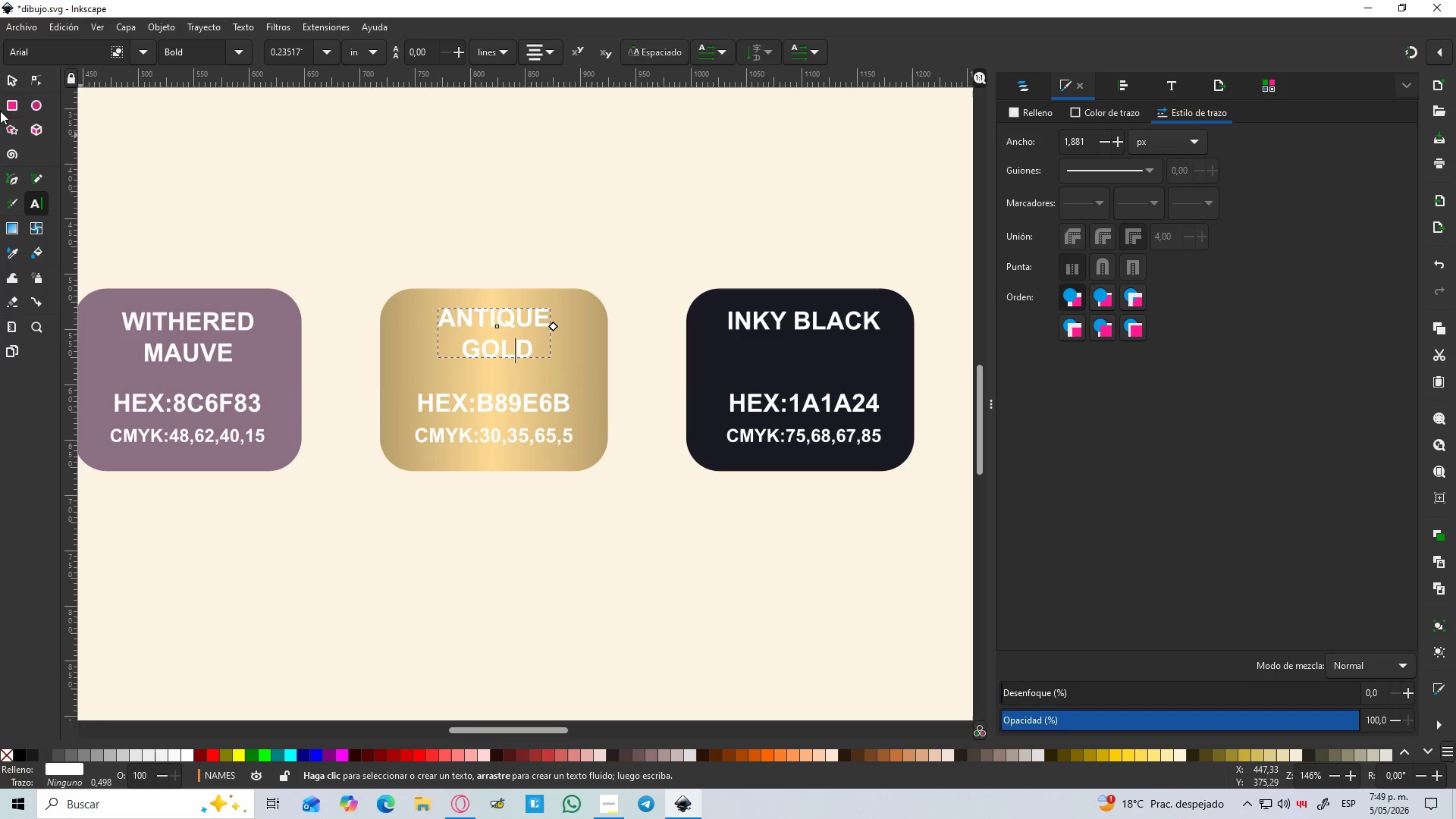 
left_click([11, 86])
 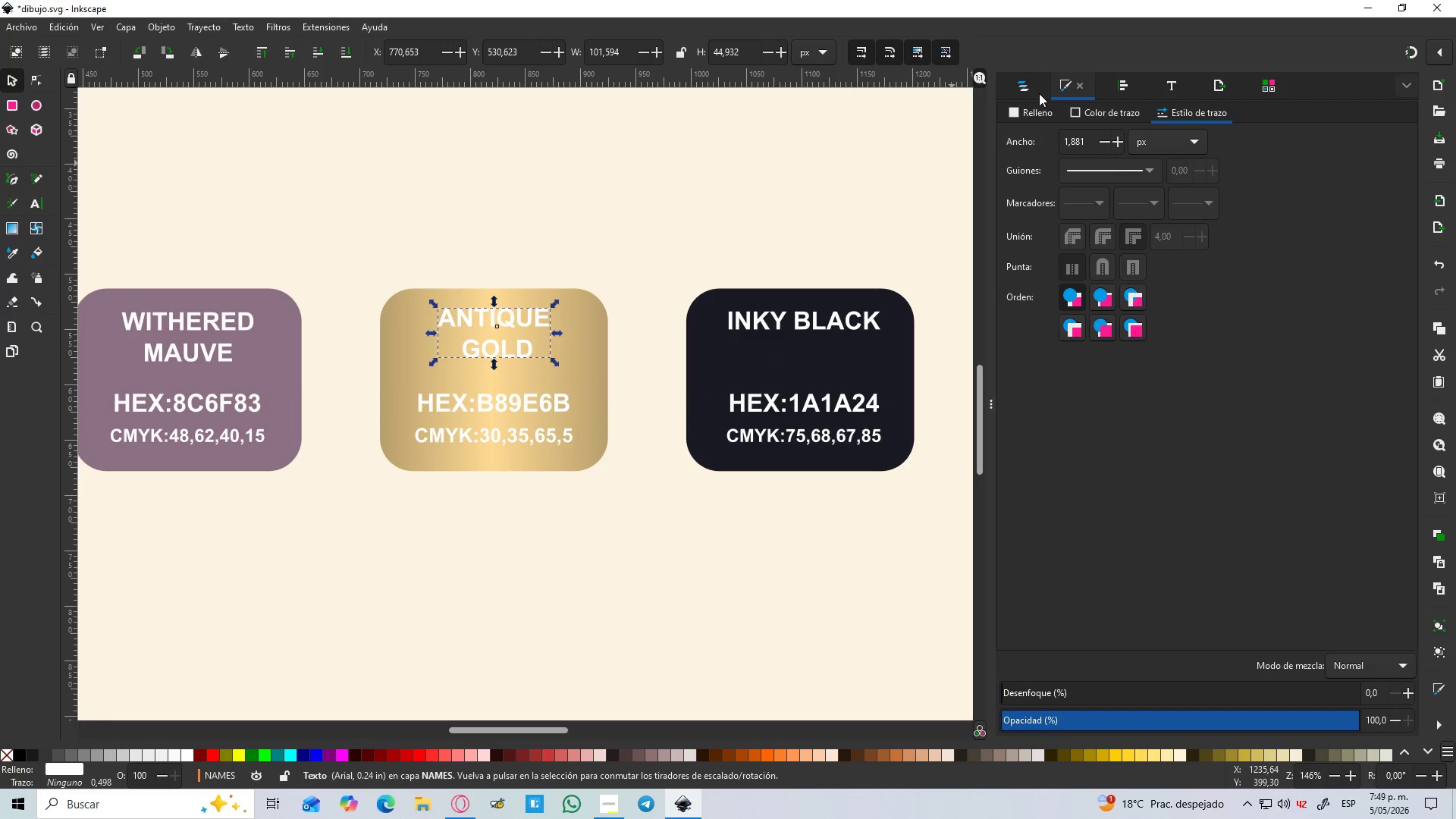 
left_click([1039, 93])
 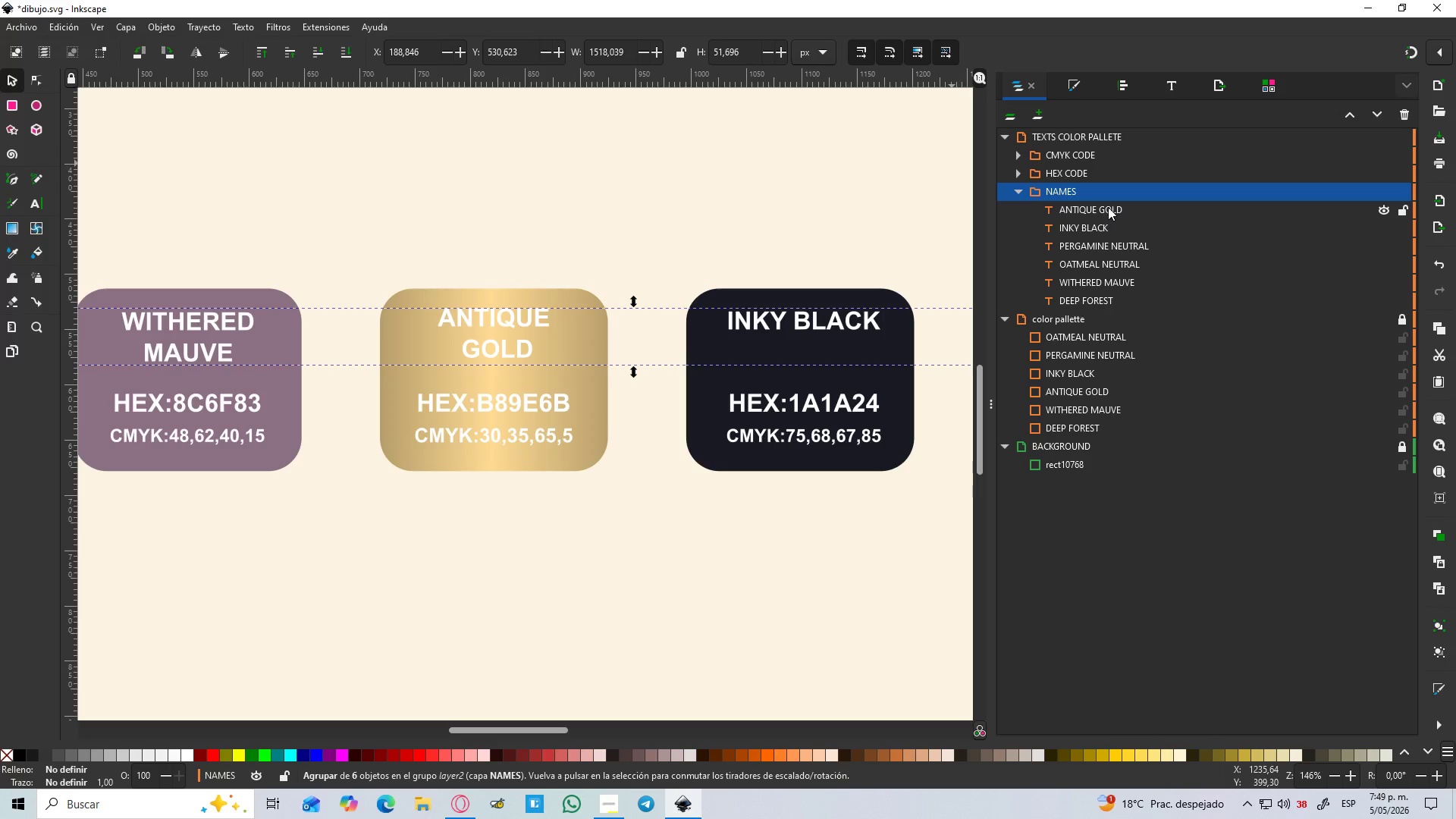 
left_click([1095, 206])
 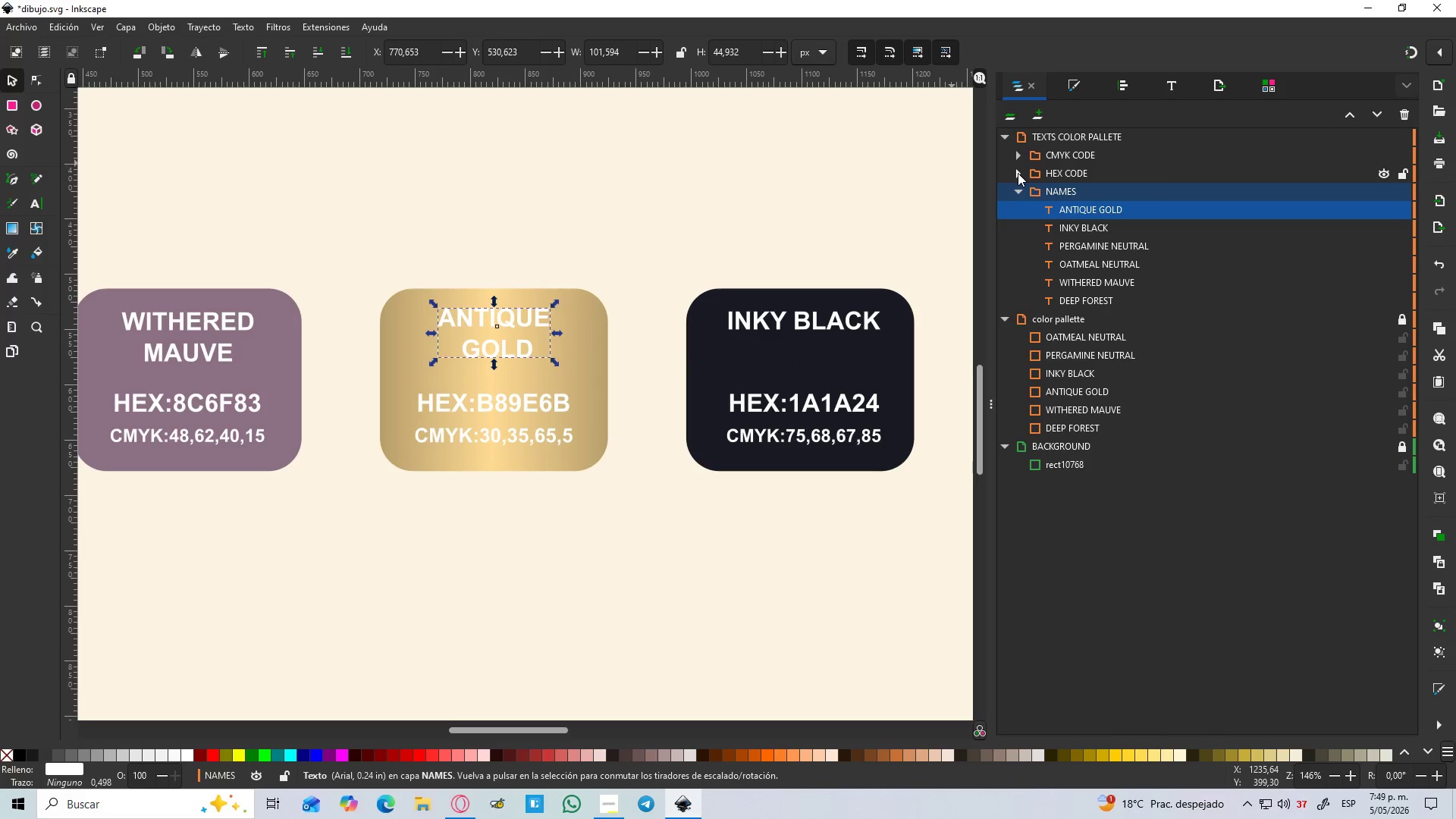 
hold_key(key=ShiftLeft, duration=1.53)
 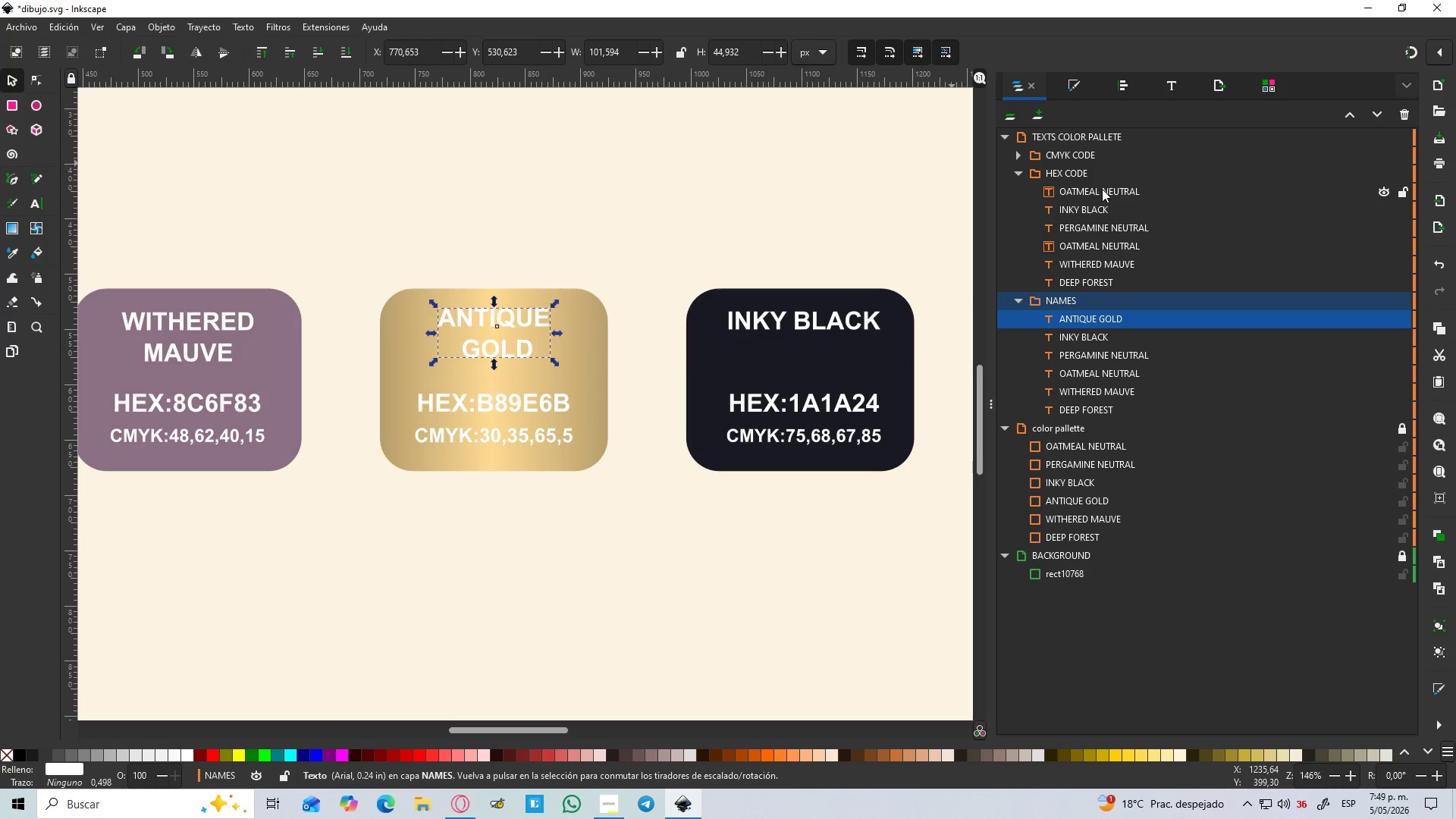 
hold_key(key=ShiftLeft, duration=1.51)
 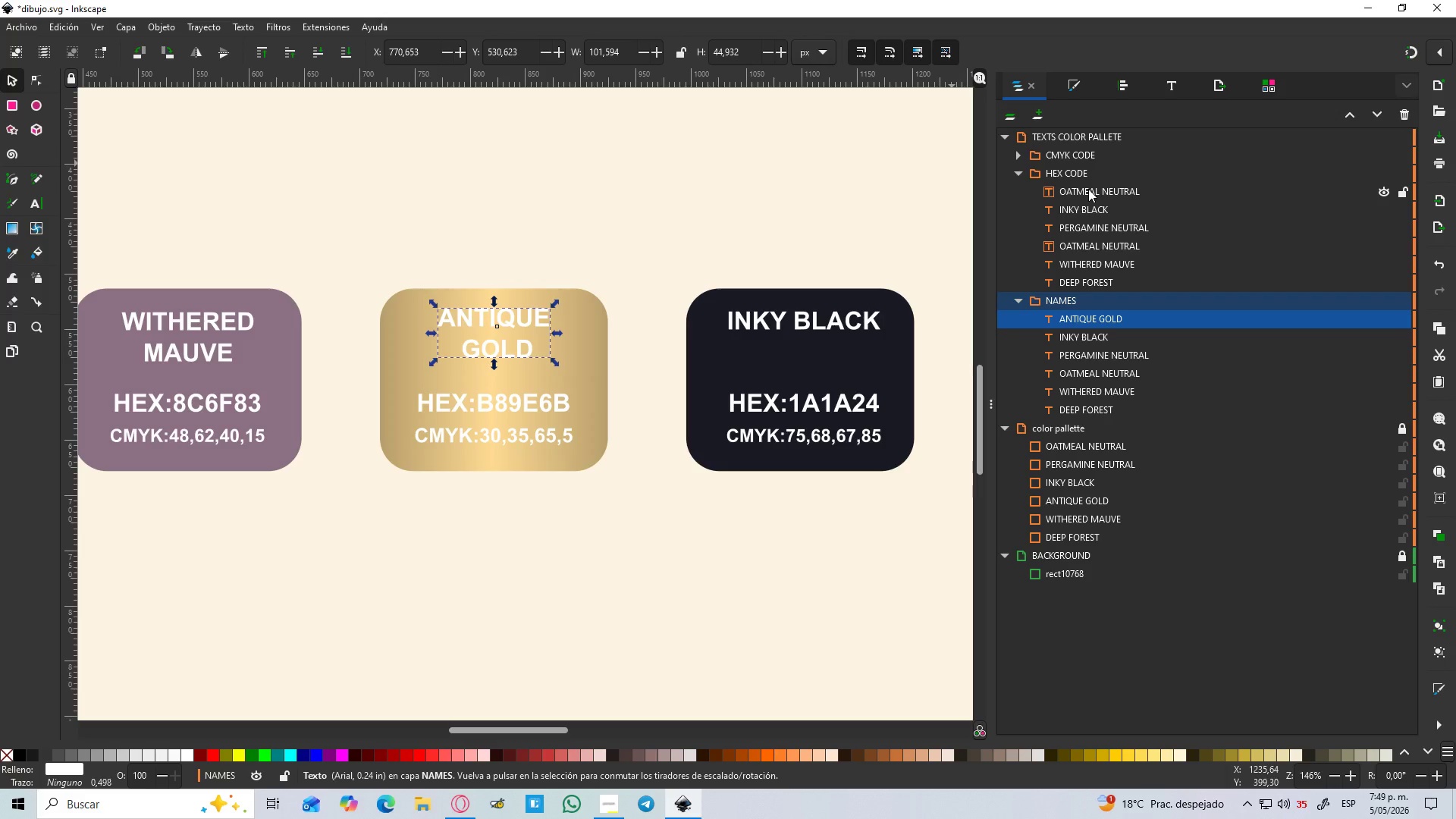 
left_click([490, 397])
 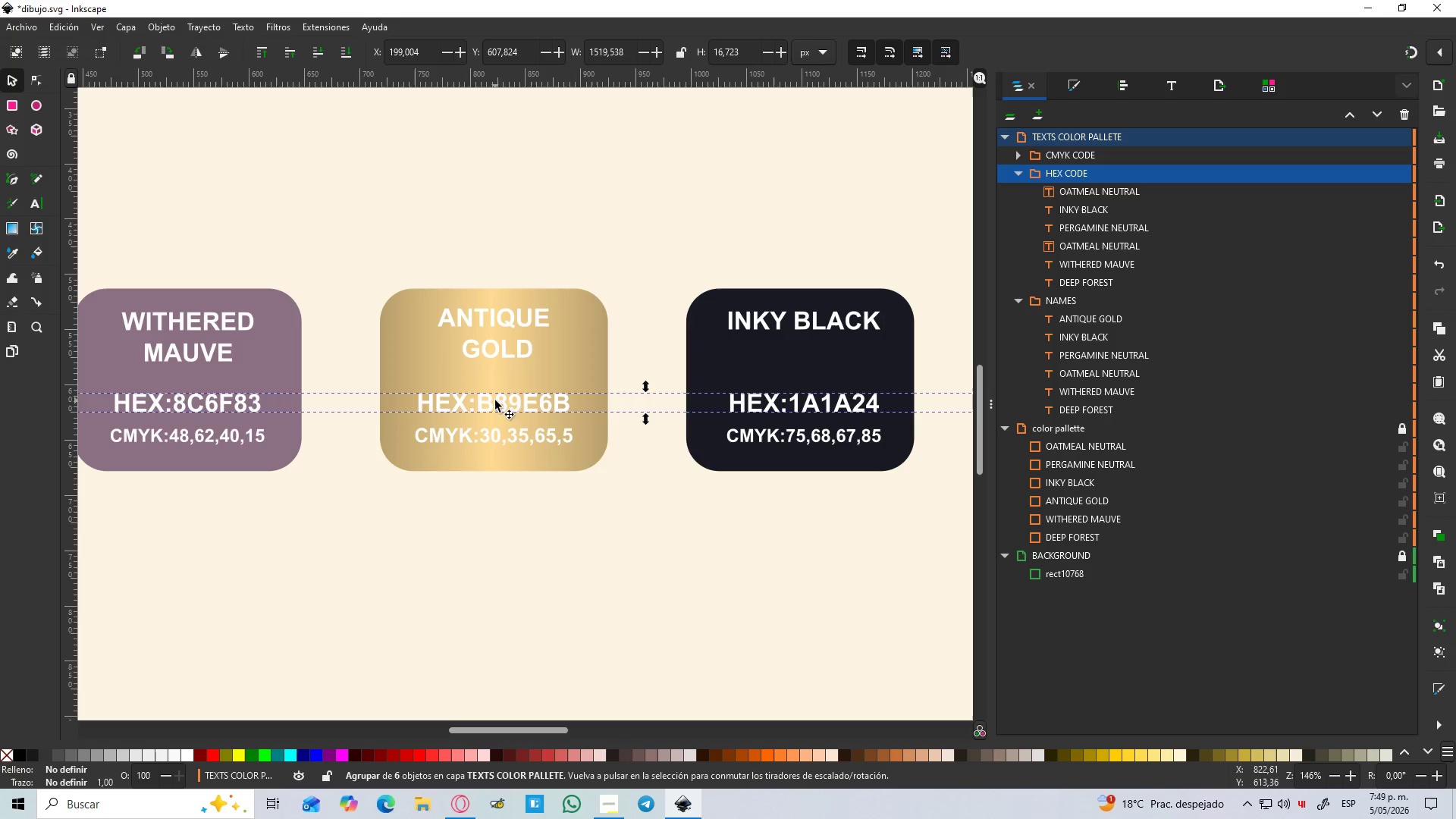 
double_click([495, 400])
 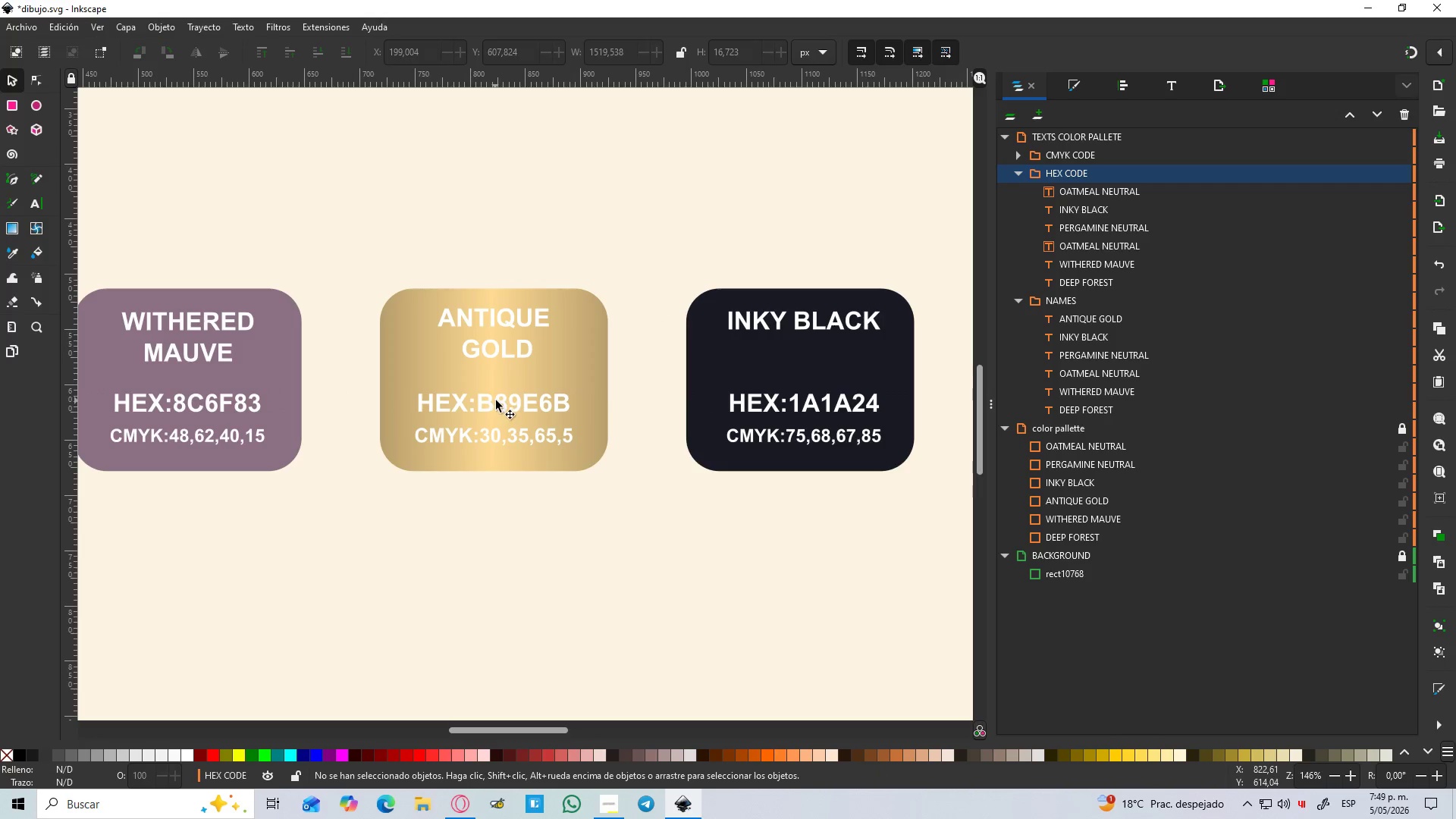 
triple_click([496, 400])
 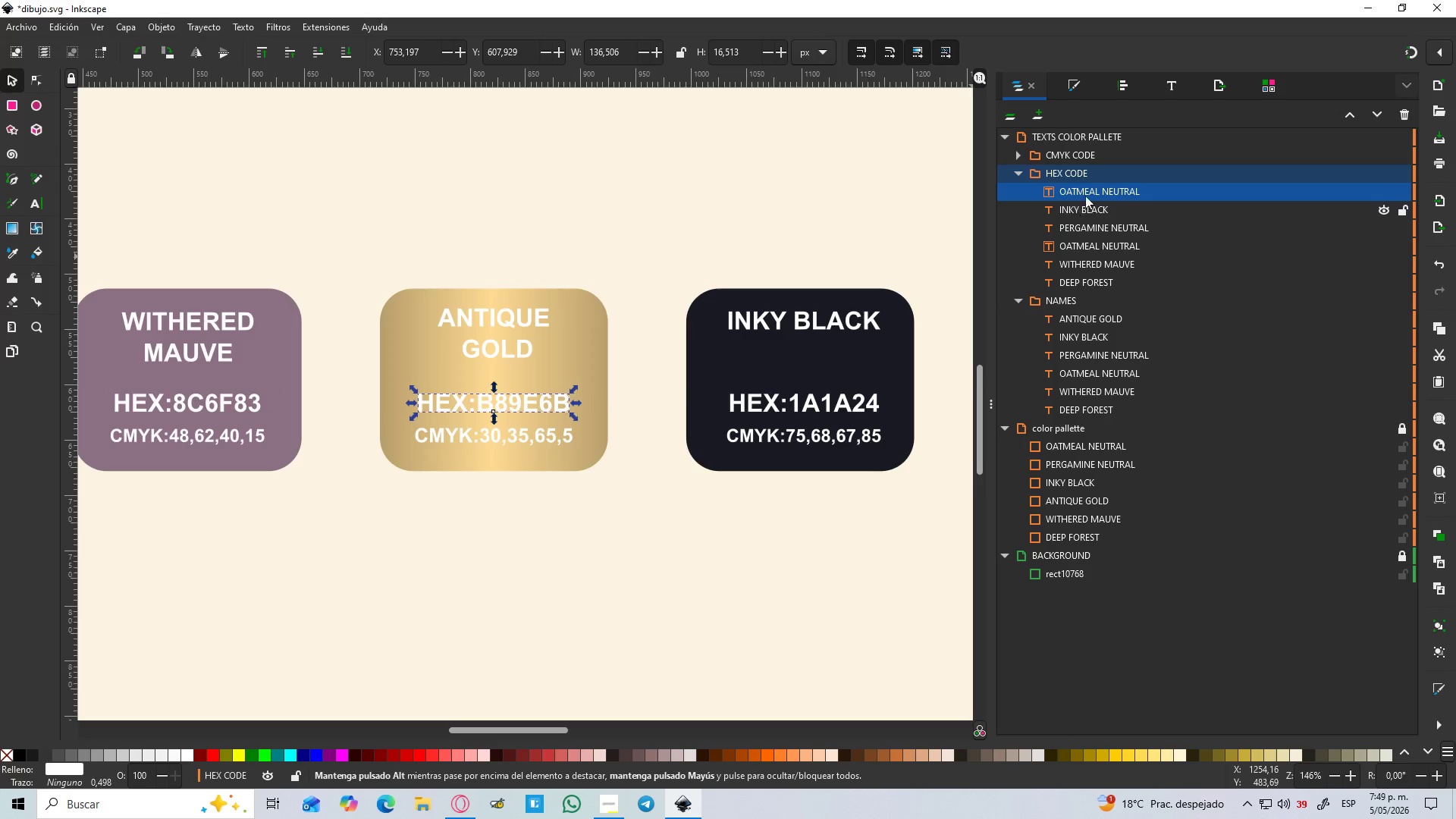 
double_click([1087, 191])
 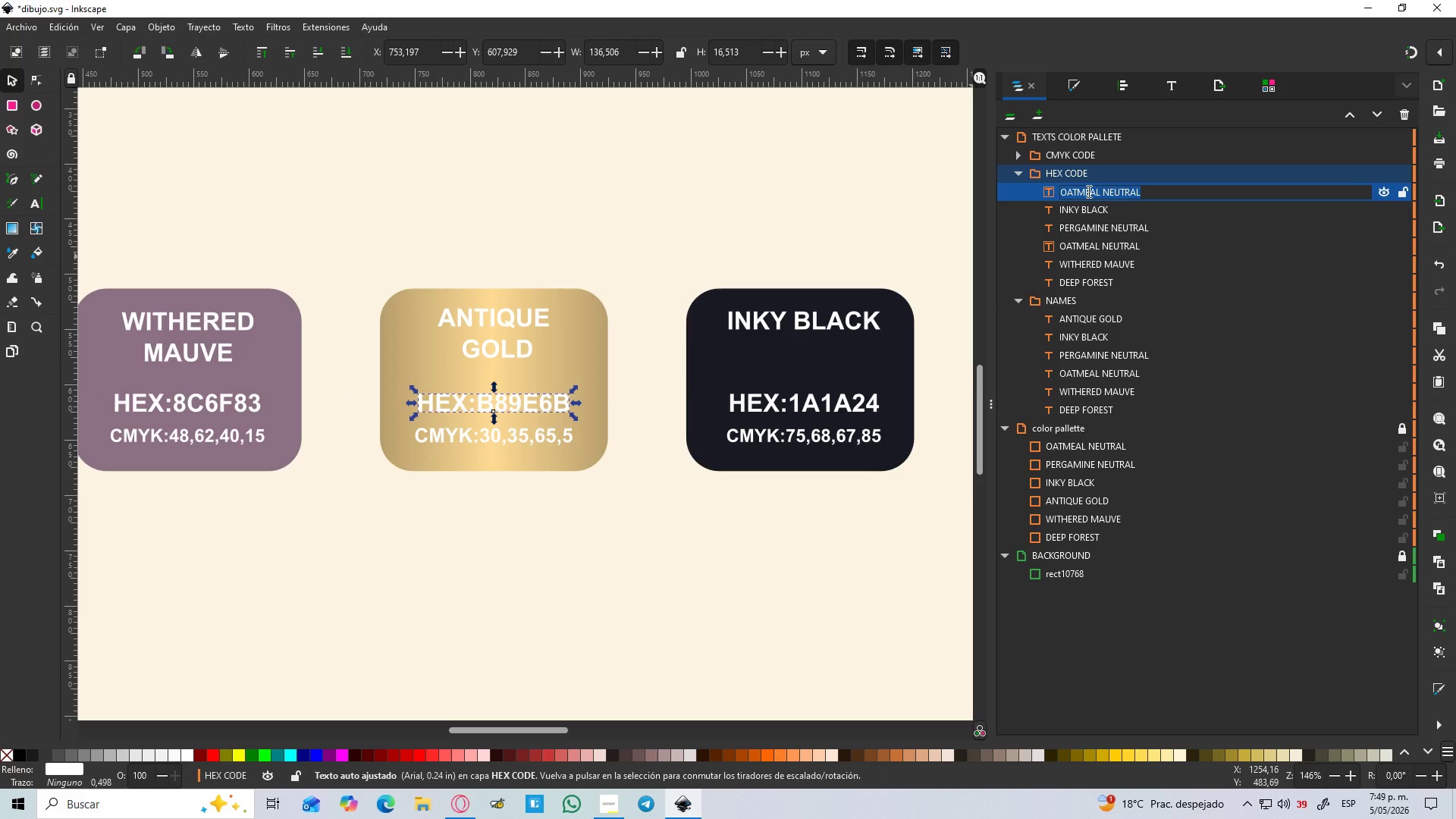 
type(ANTIQUE GOLD)
 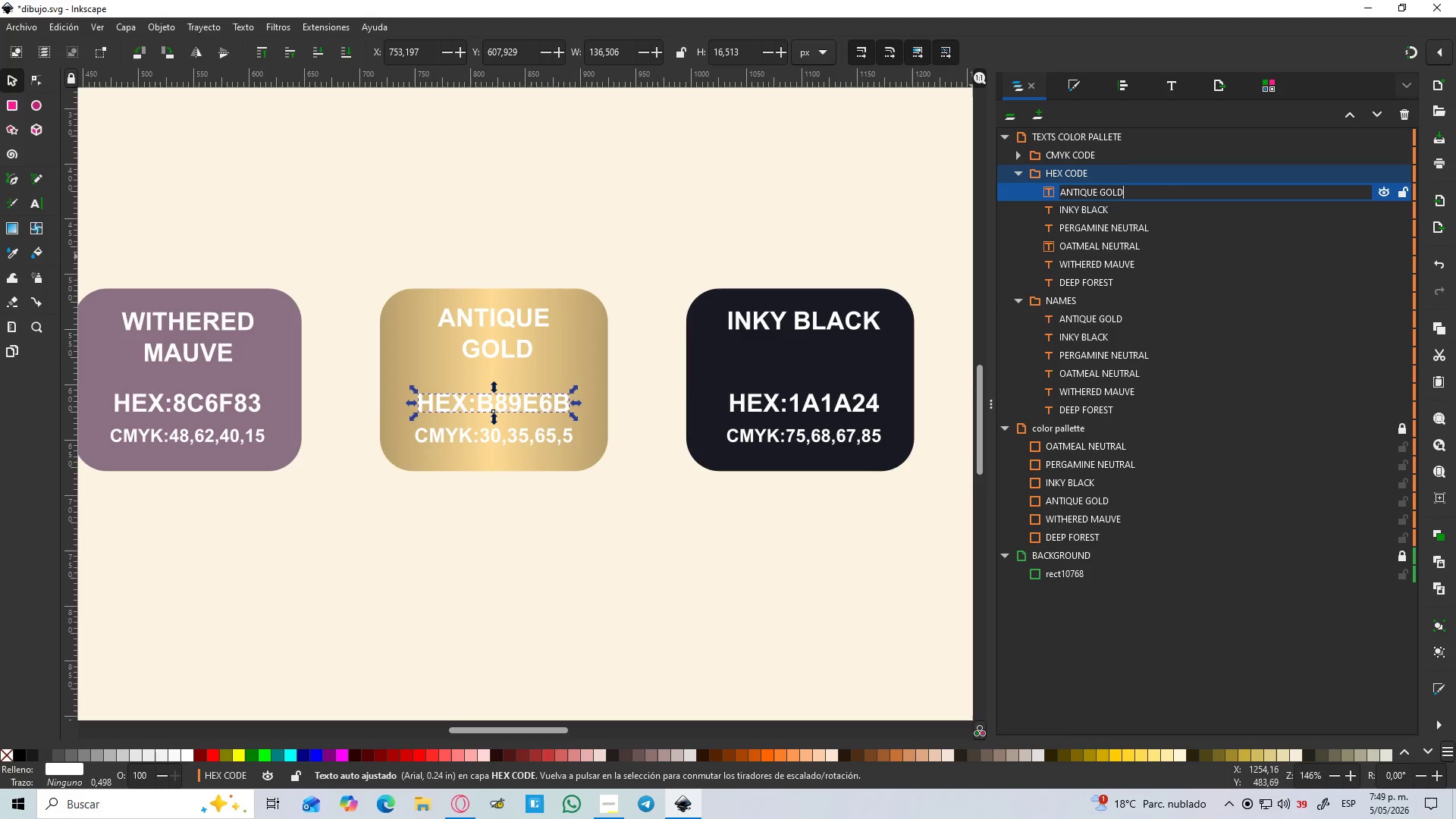 
key(Enter)
 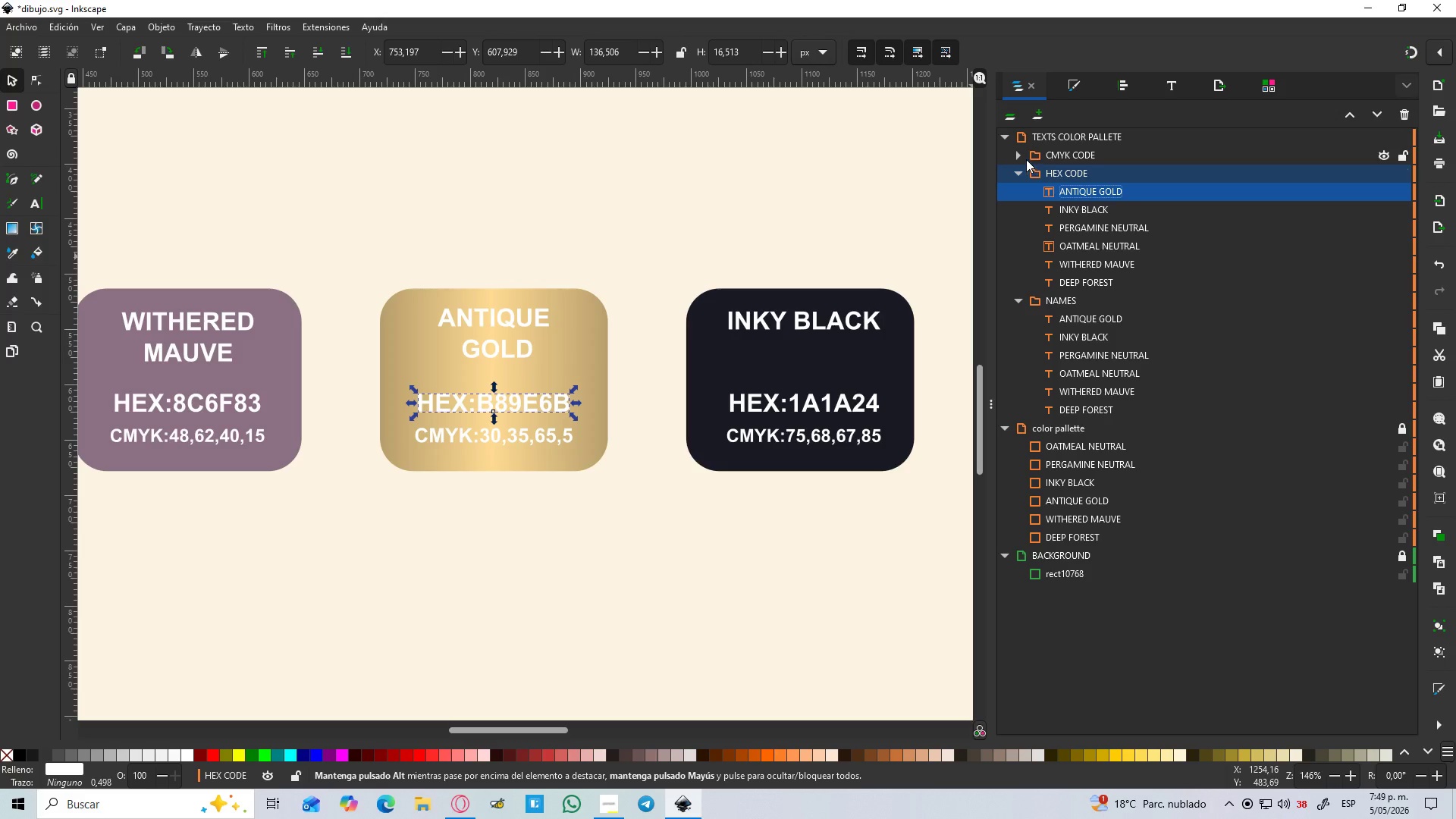 
left_click([1014, 153])
 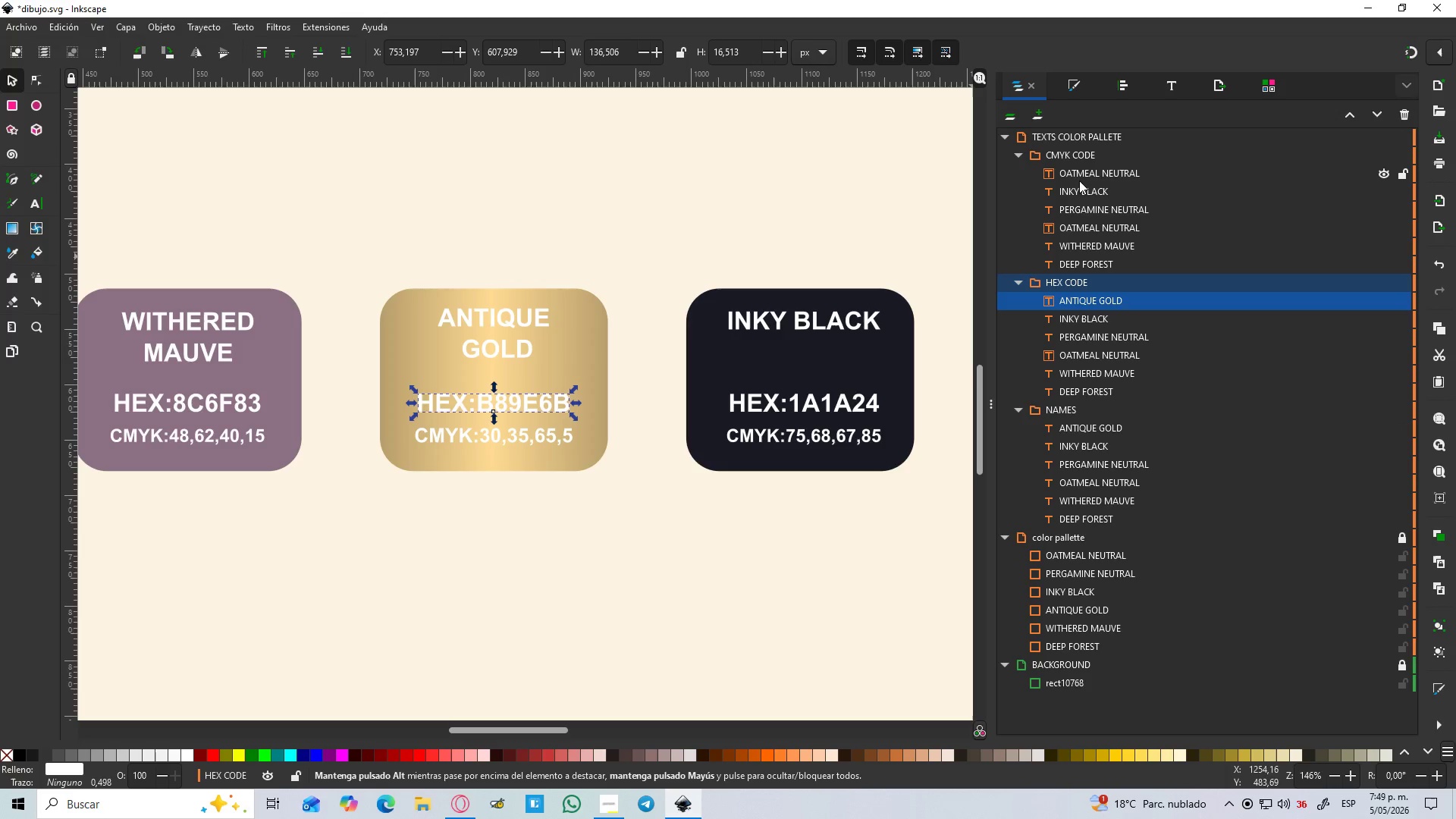 
left_click([1080, 179])
 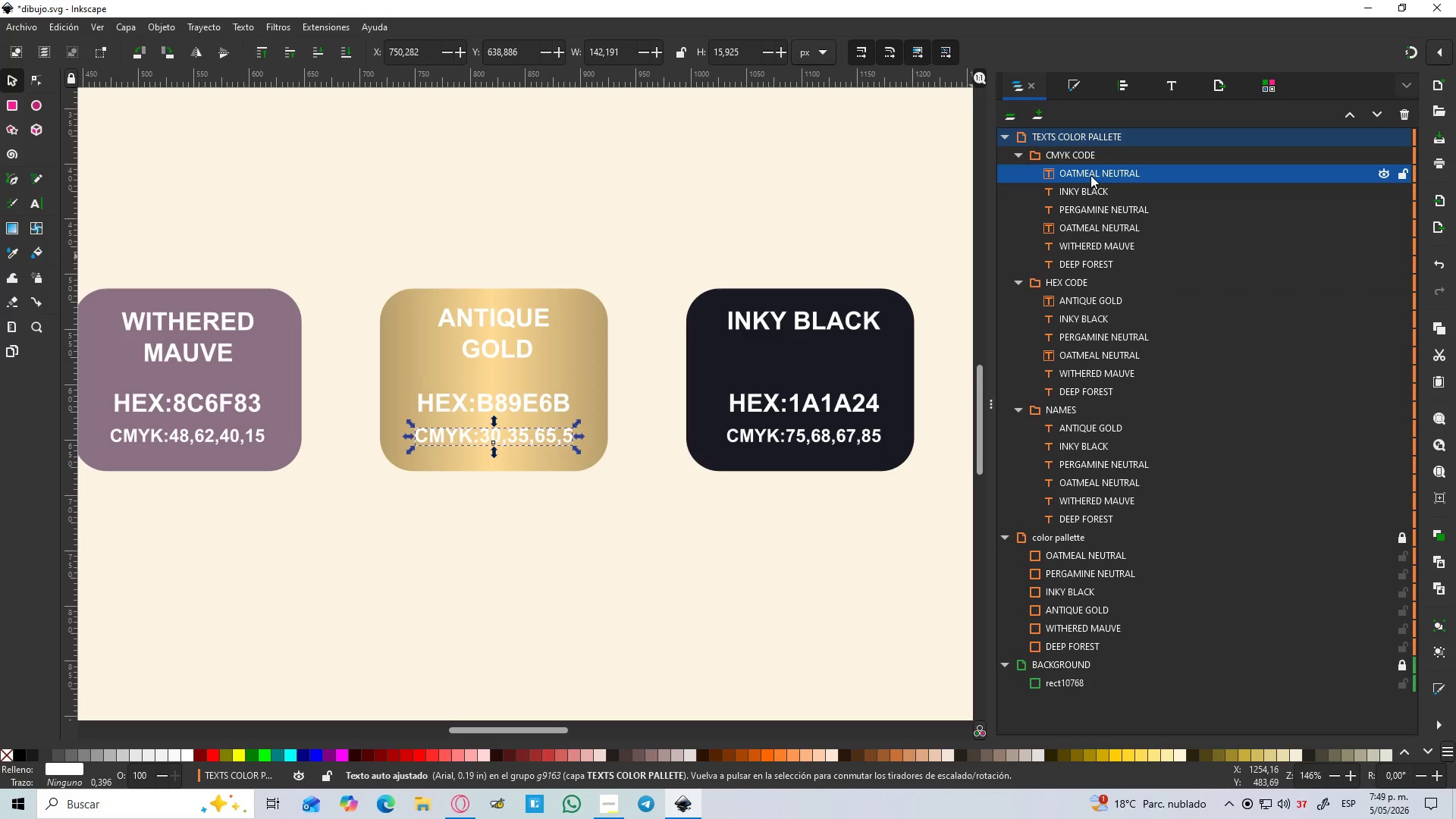 
double_click([1090, 175])